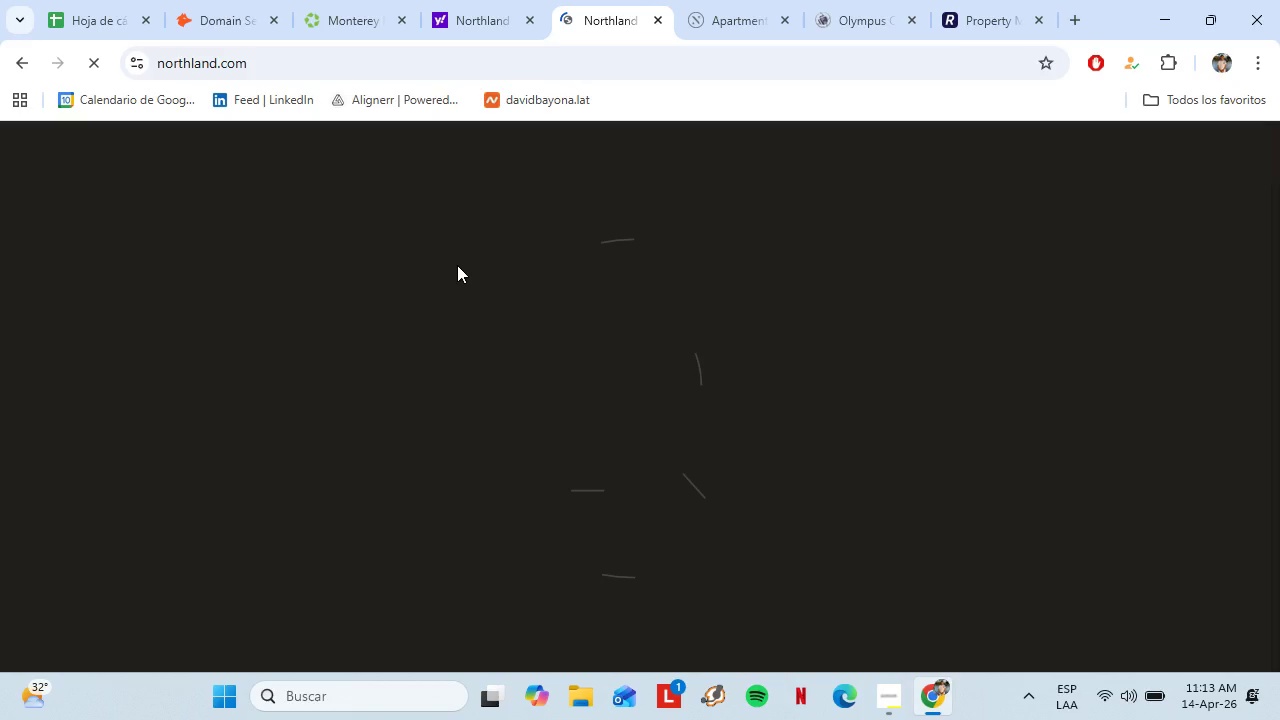 
left_click([517, 0])
 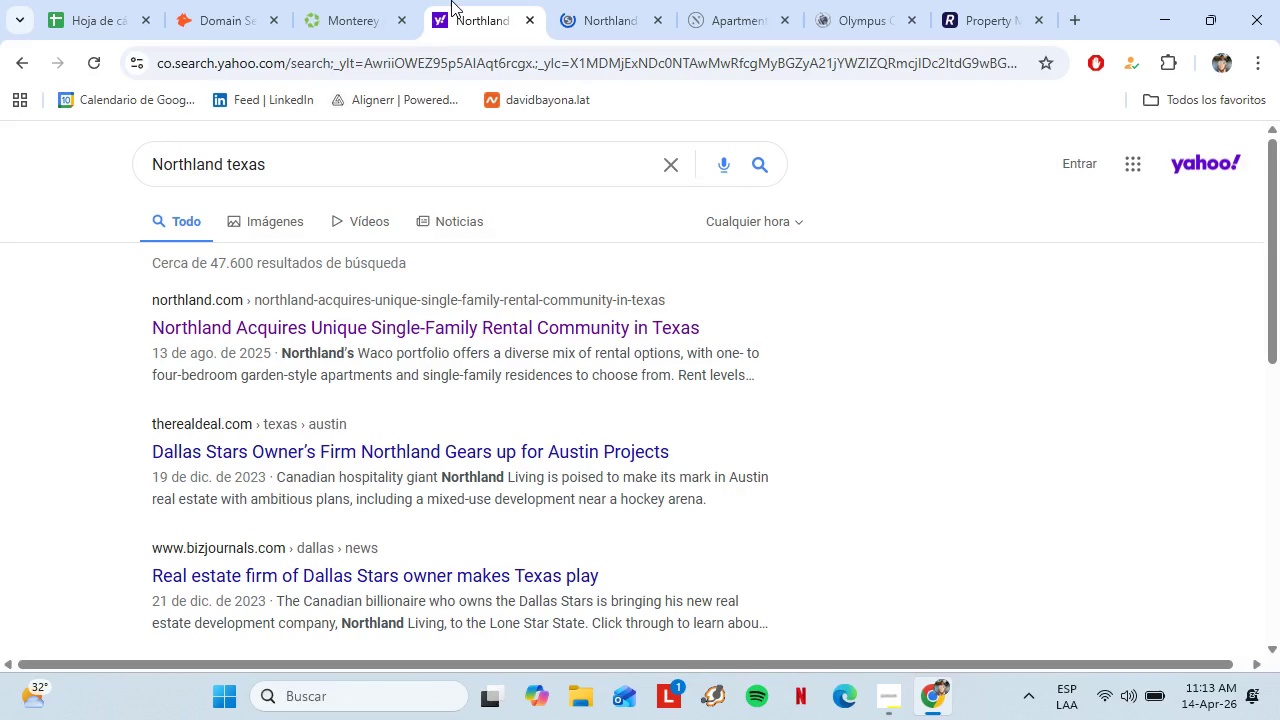 
left_click([363, 0])
 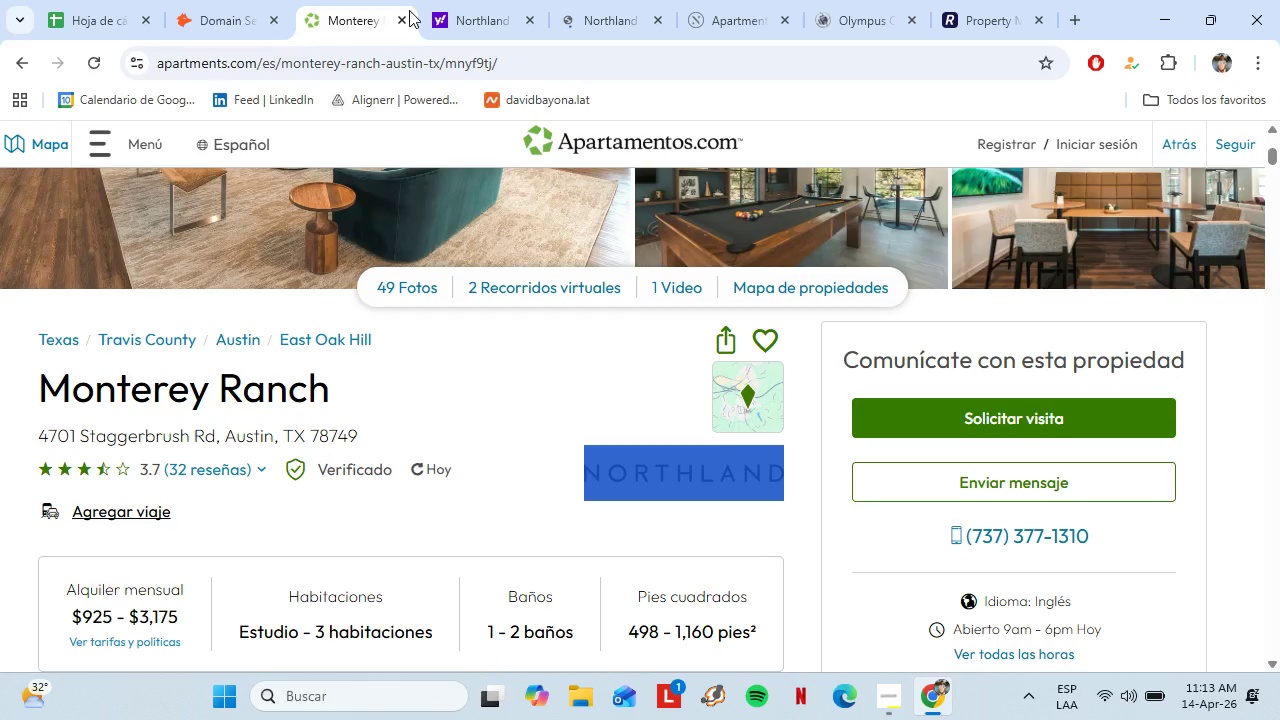 
left_click([591, 431])
 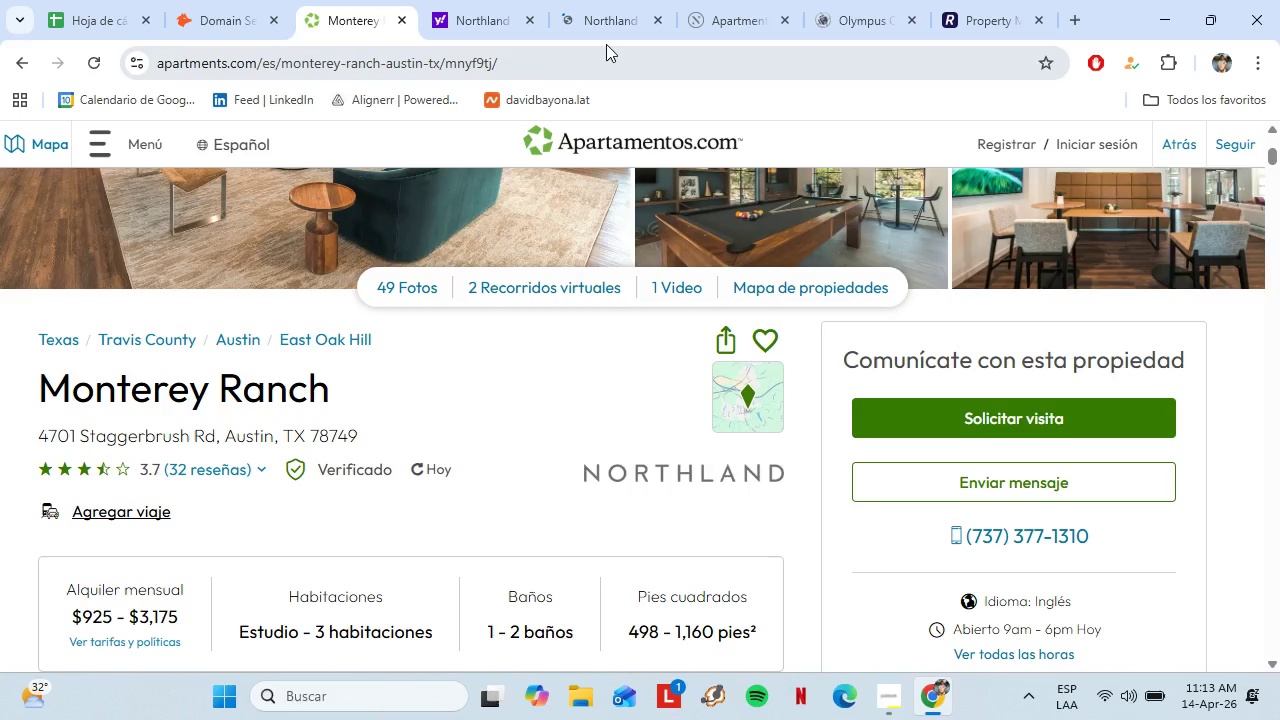 
left_click([610, 0])
 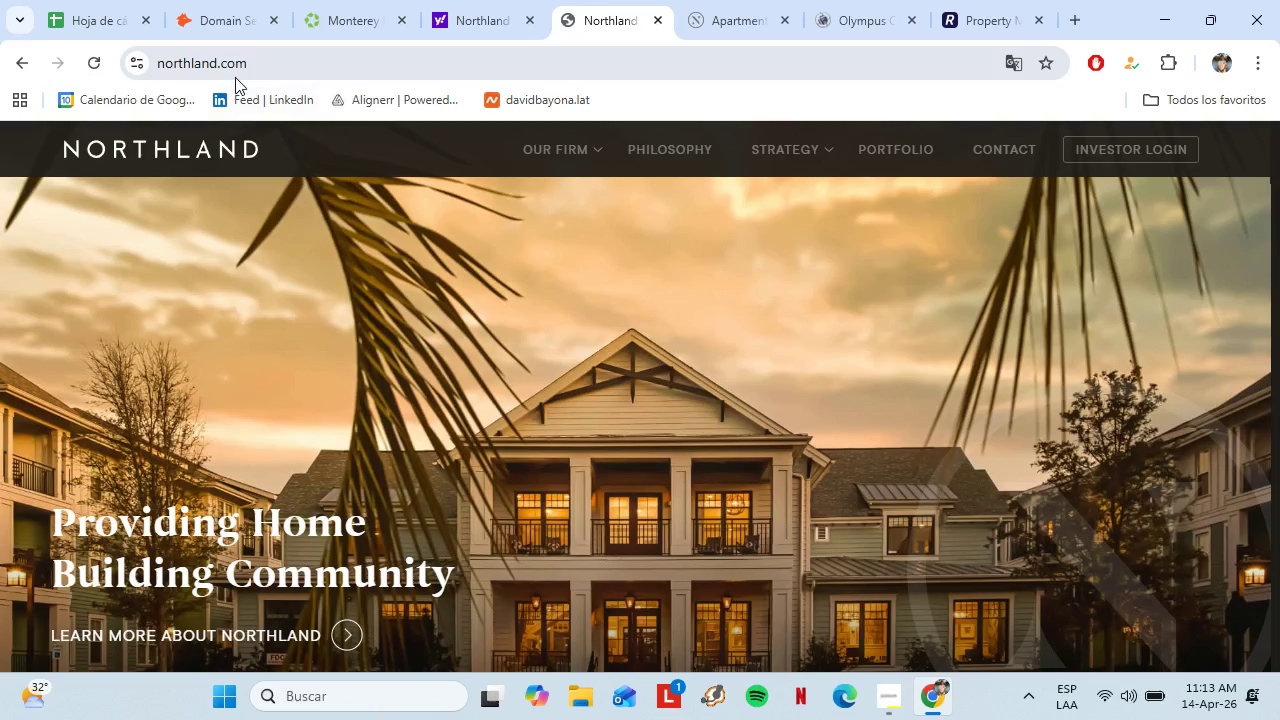 
key(Control+C)
 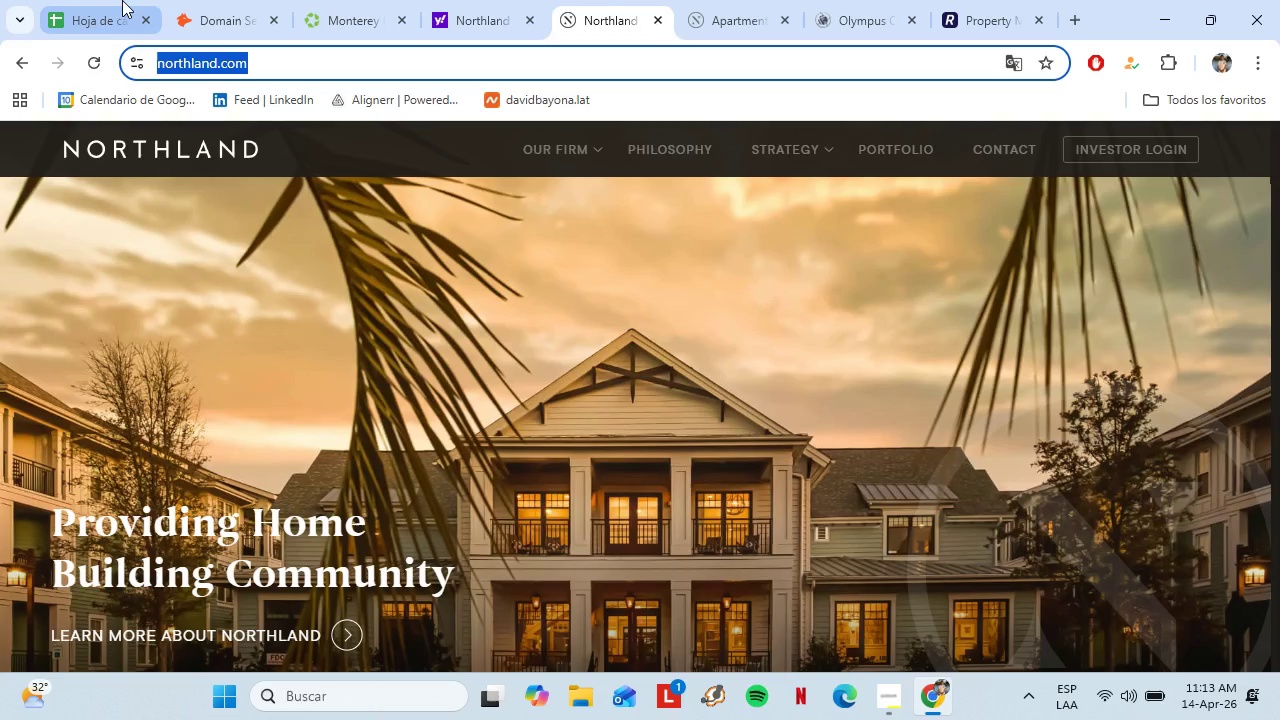 
left_click([122, 0])
 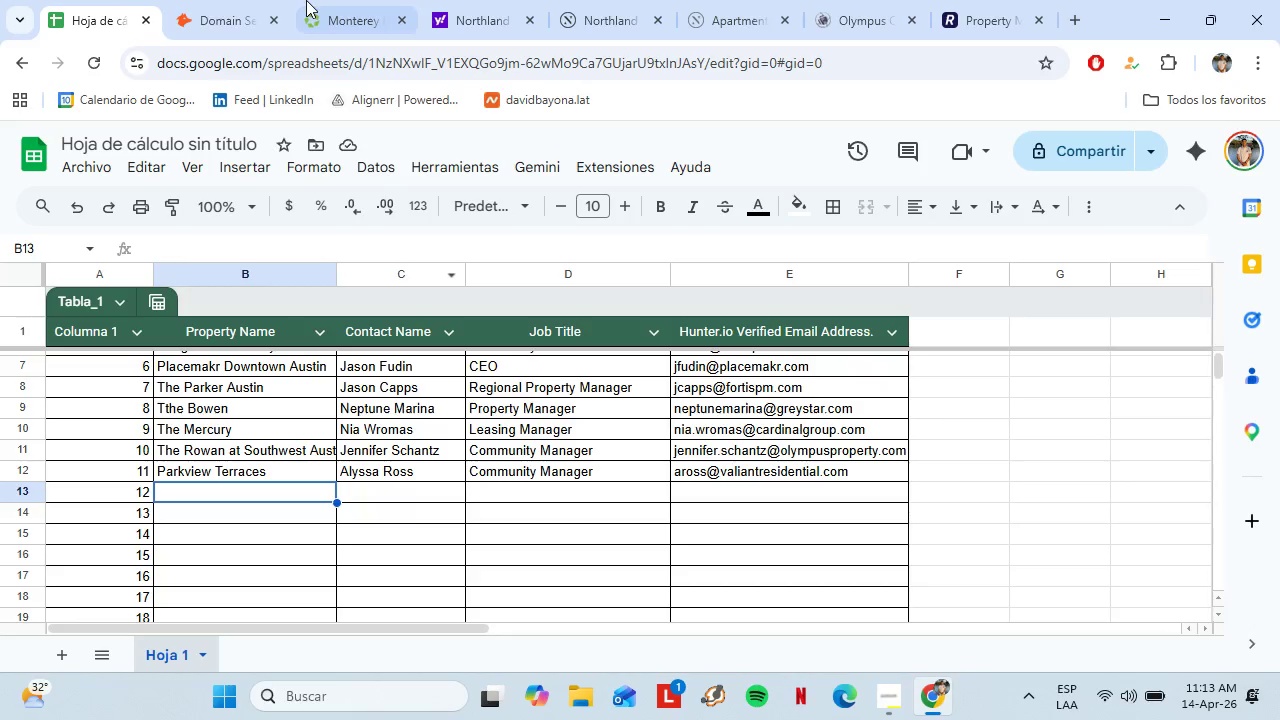 
left_click([256, 0])
 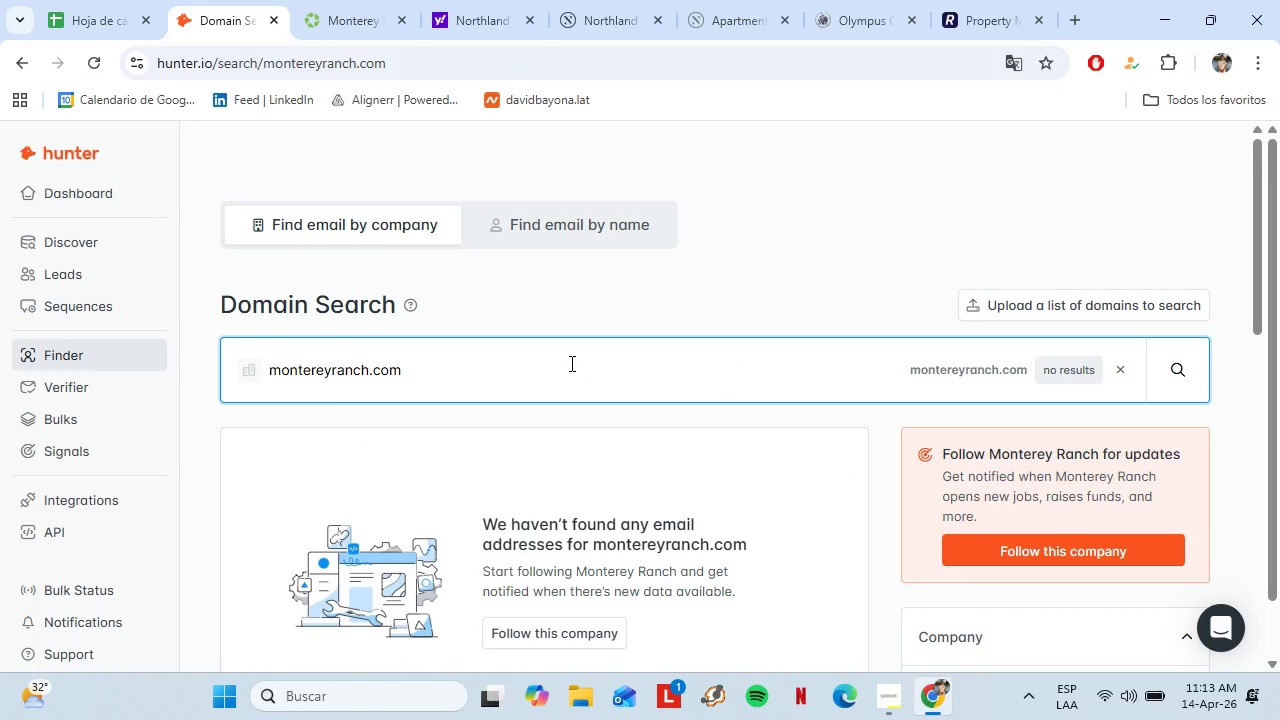 
left_click_drag(start_coordinate=[570, 363], to_coordinate=[261, 335])
 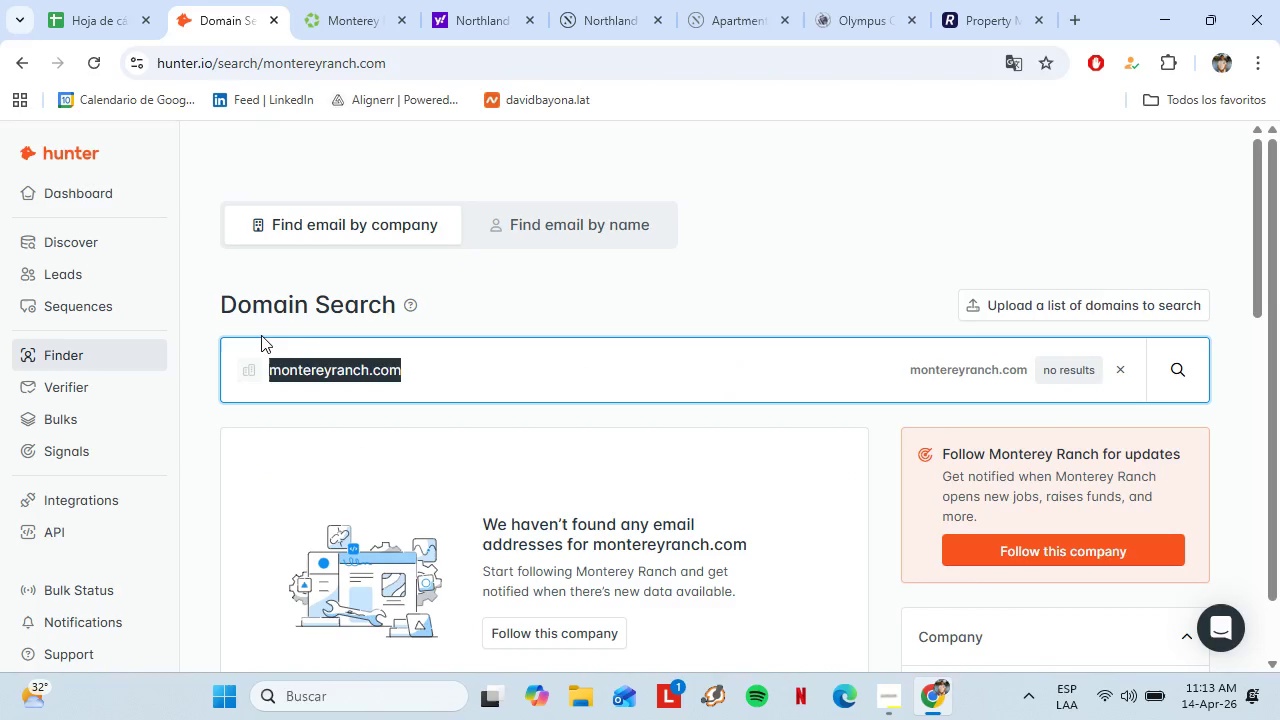 
key(Control+V)
 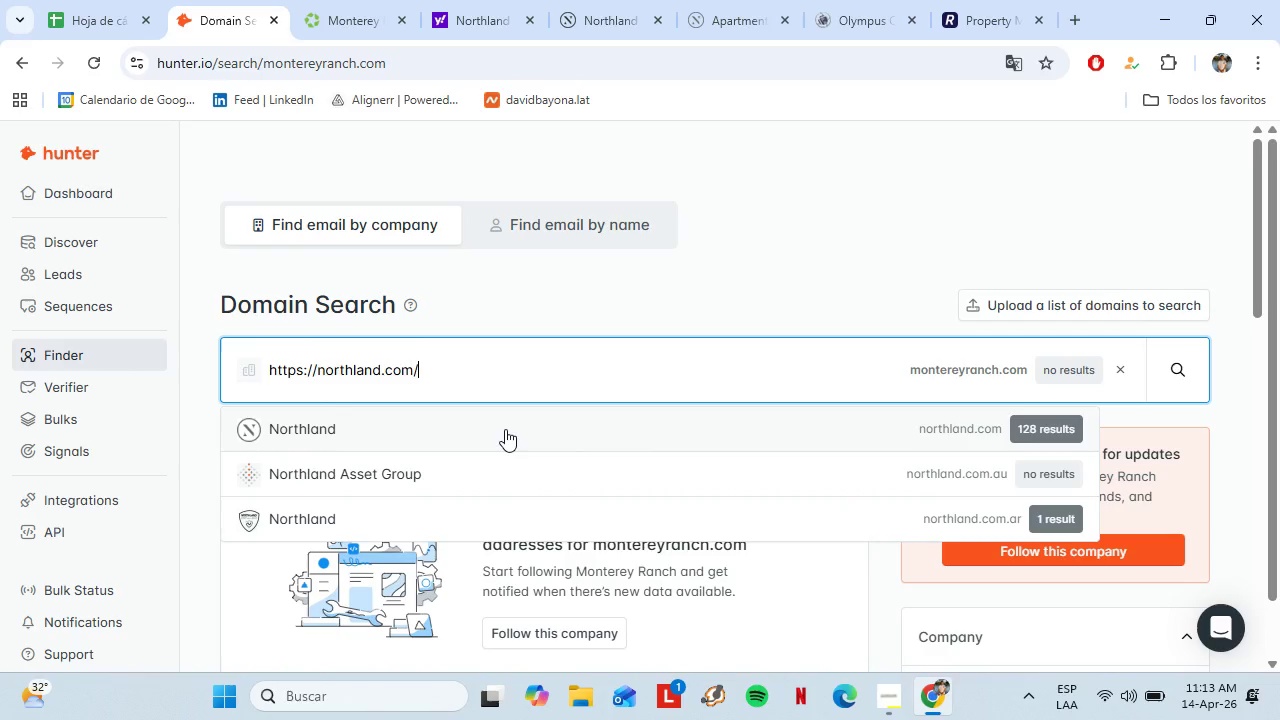 
left_click([505, 429])
 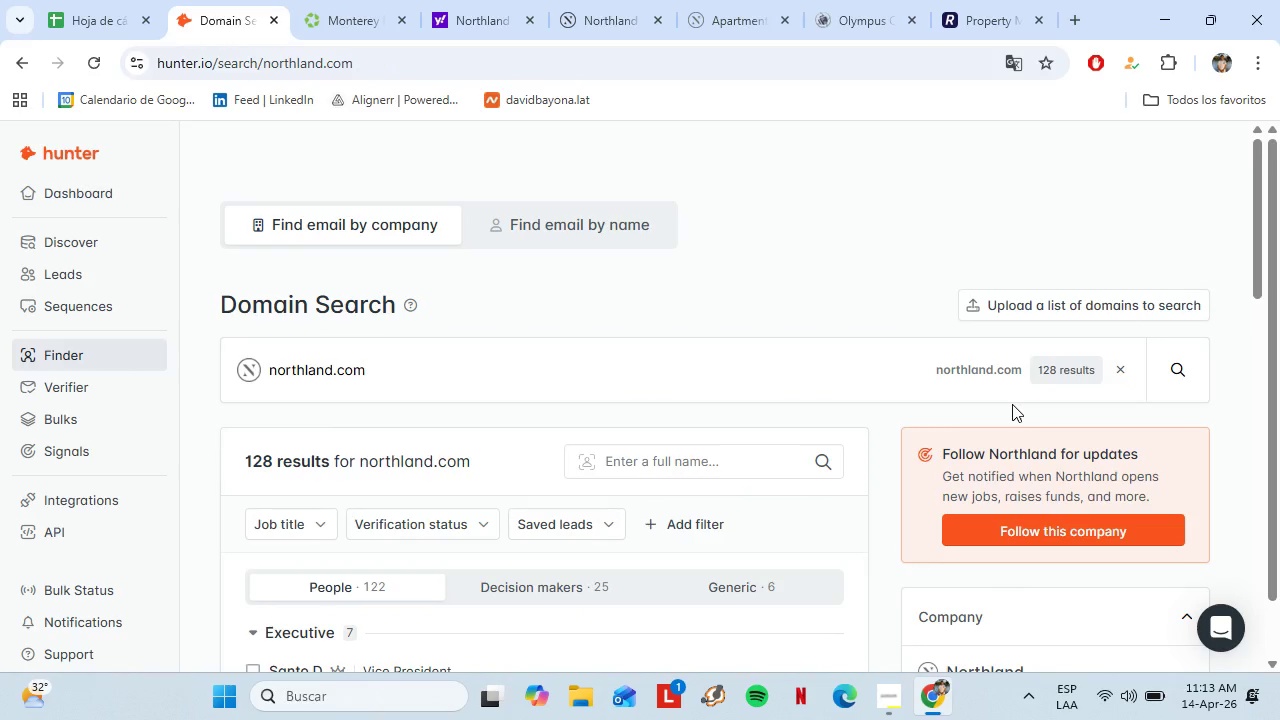 
scroll: coordinate [608, 389], scroll_direction: down, amount: 3.0
 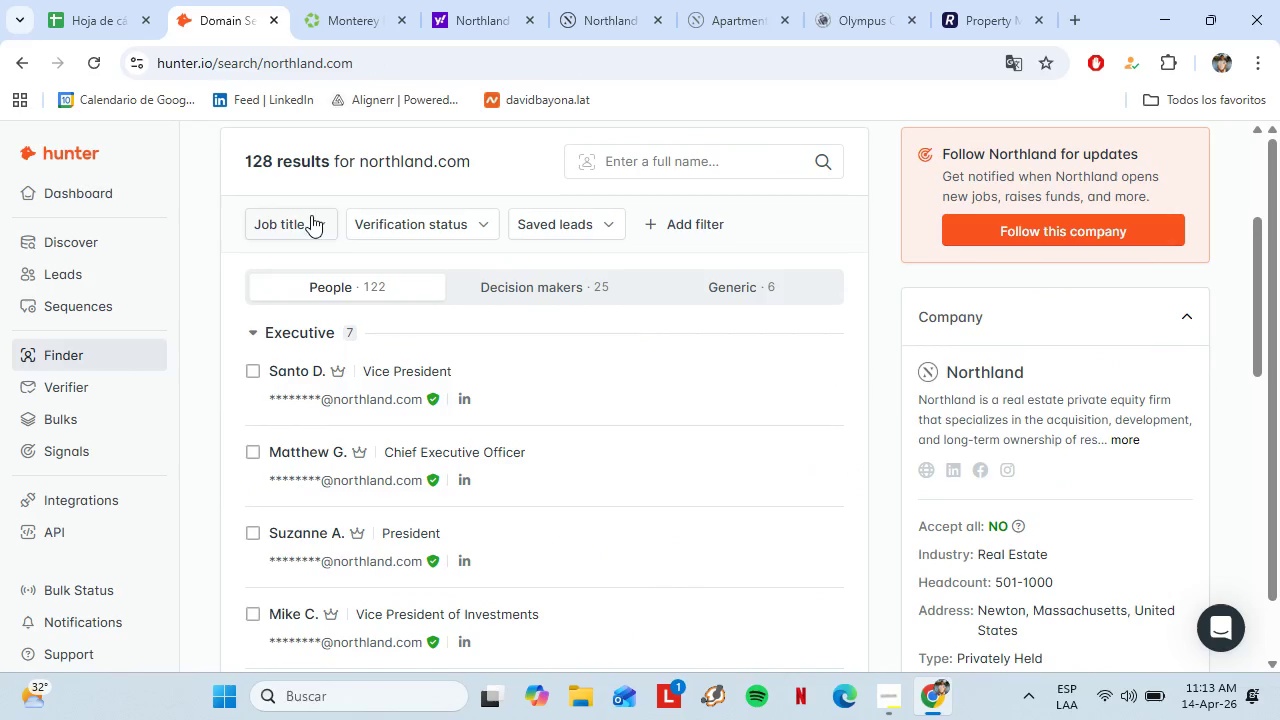 
left_click([309, 216])
 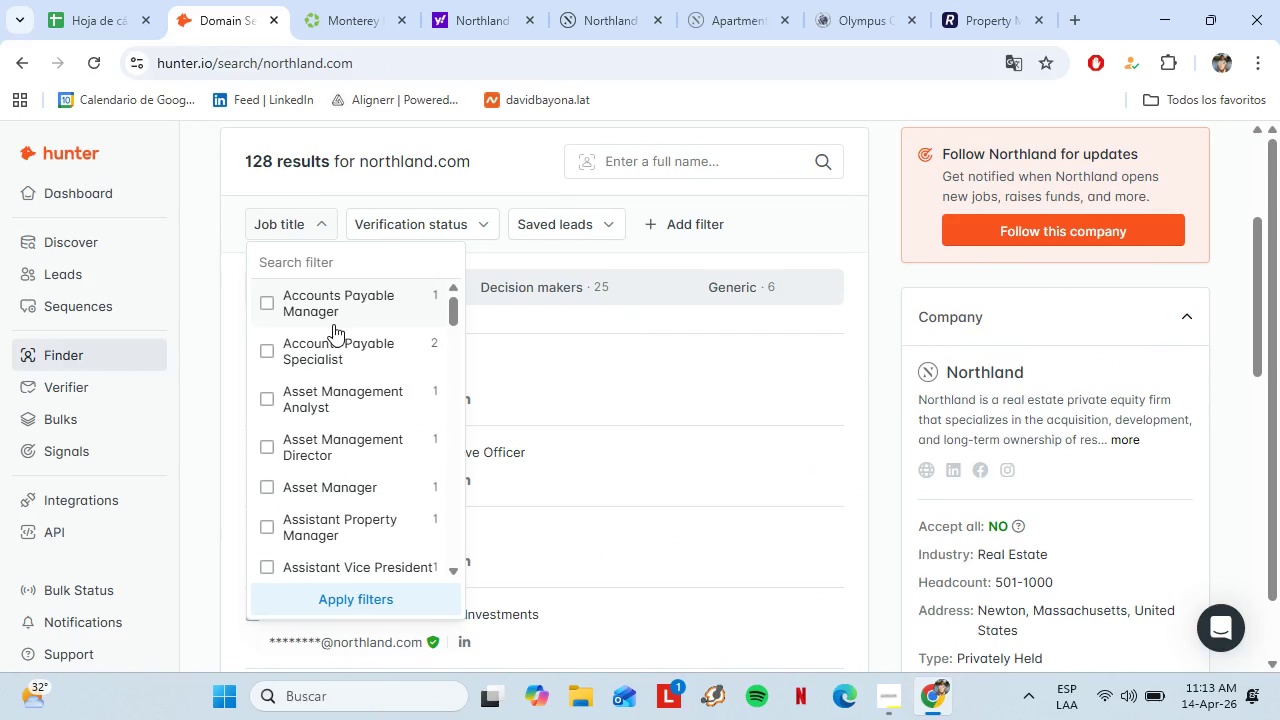 
scroll: coordinate [368, 403], scroll_direction: down, amount: 2.0
 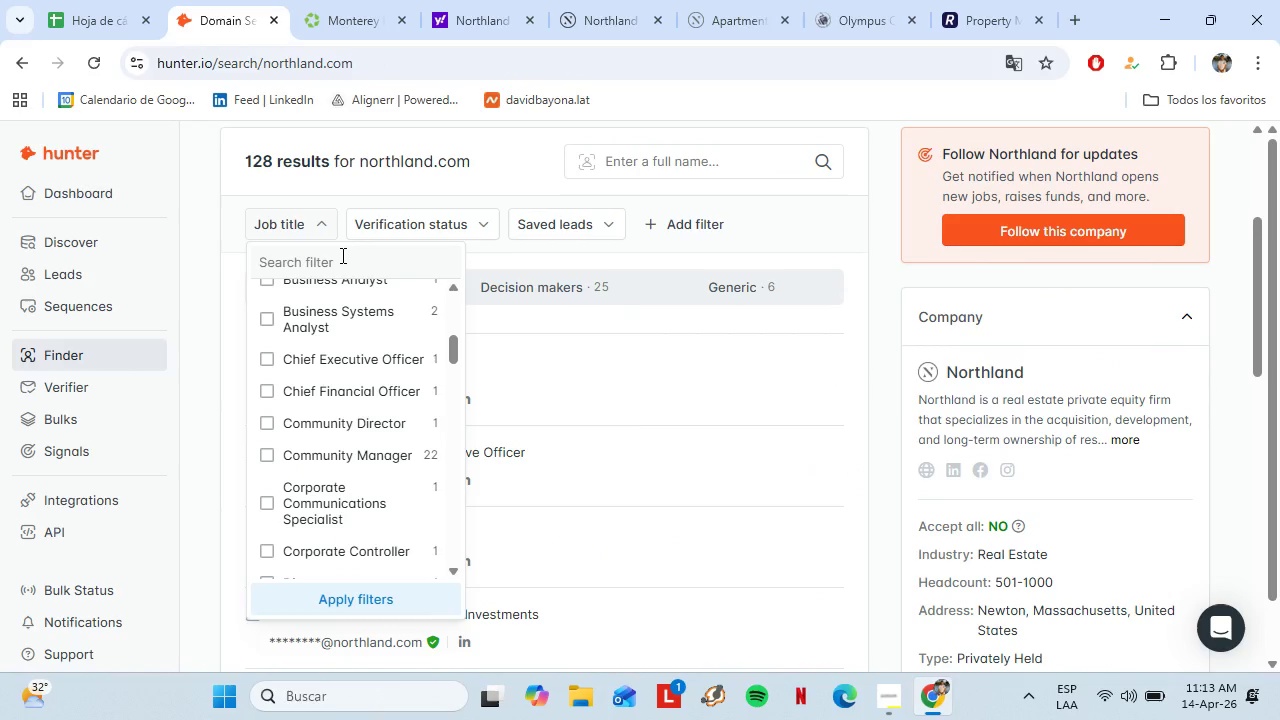 
left_click([341, 255])
 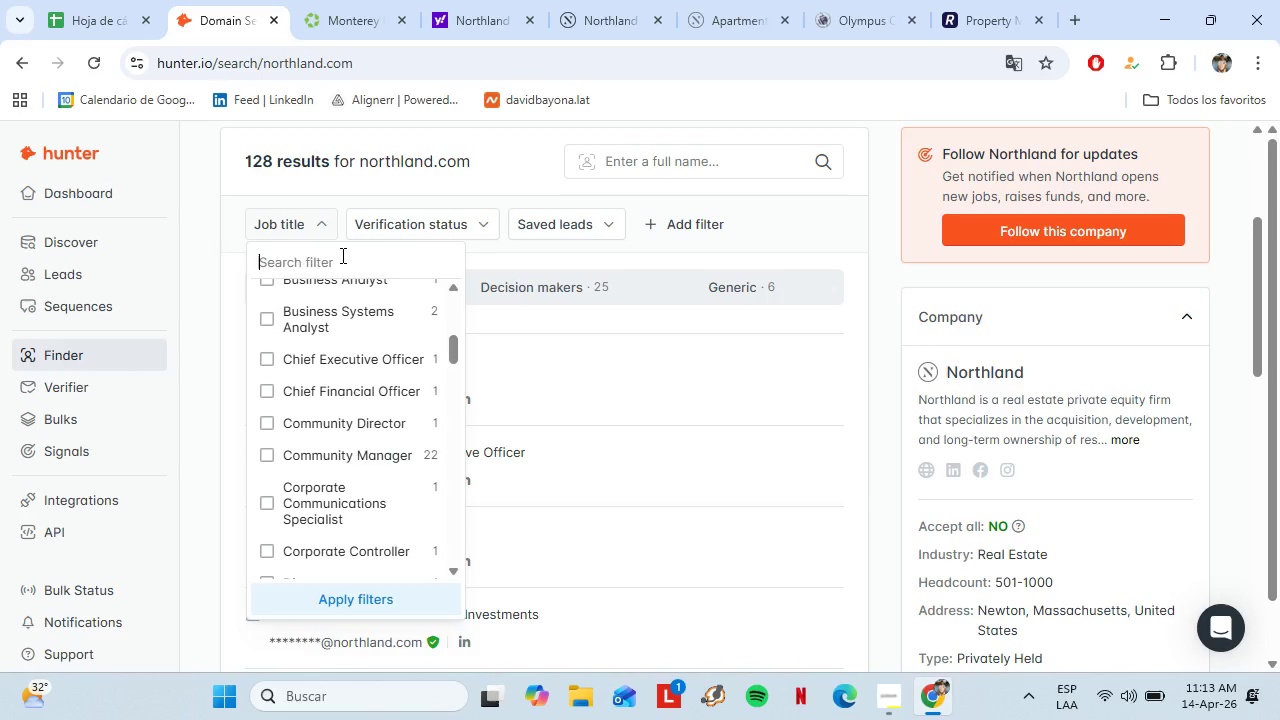 
type(leas)
 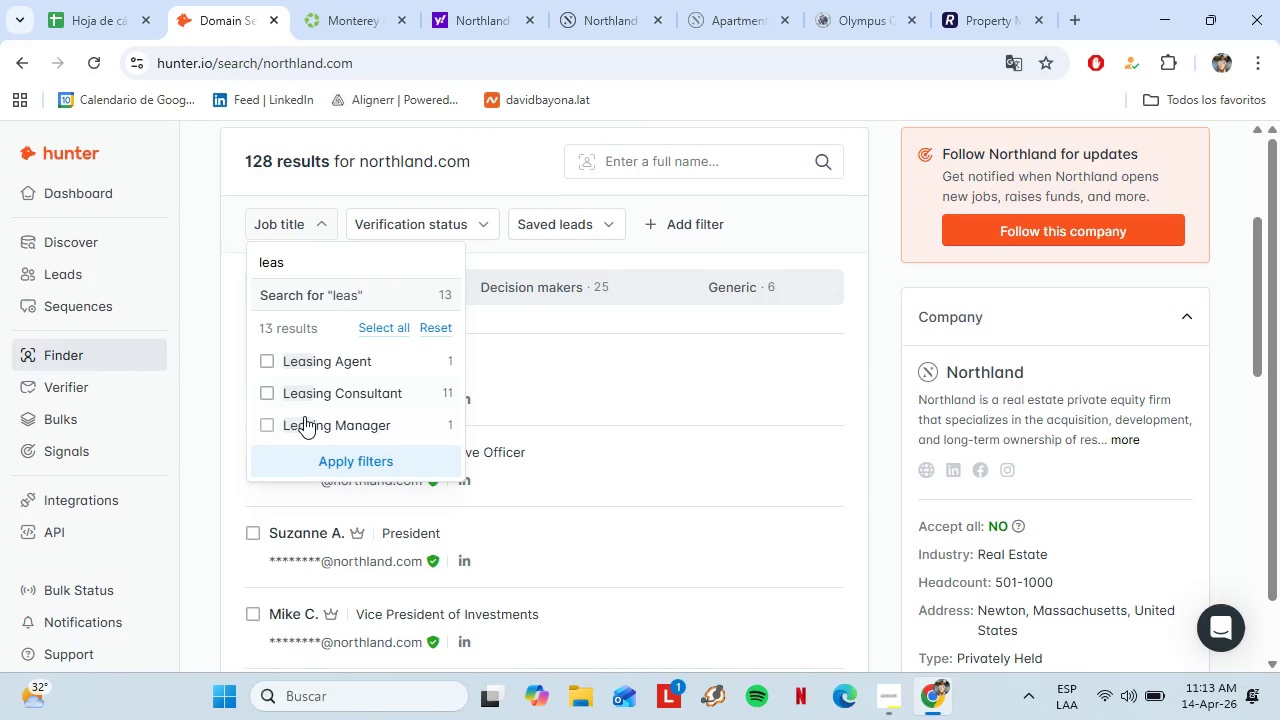 
left_click([298, 417])
 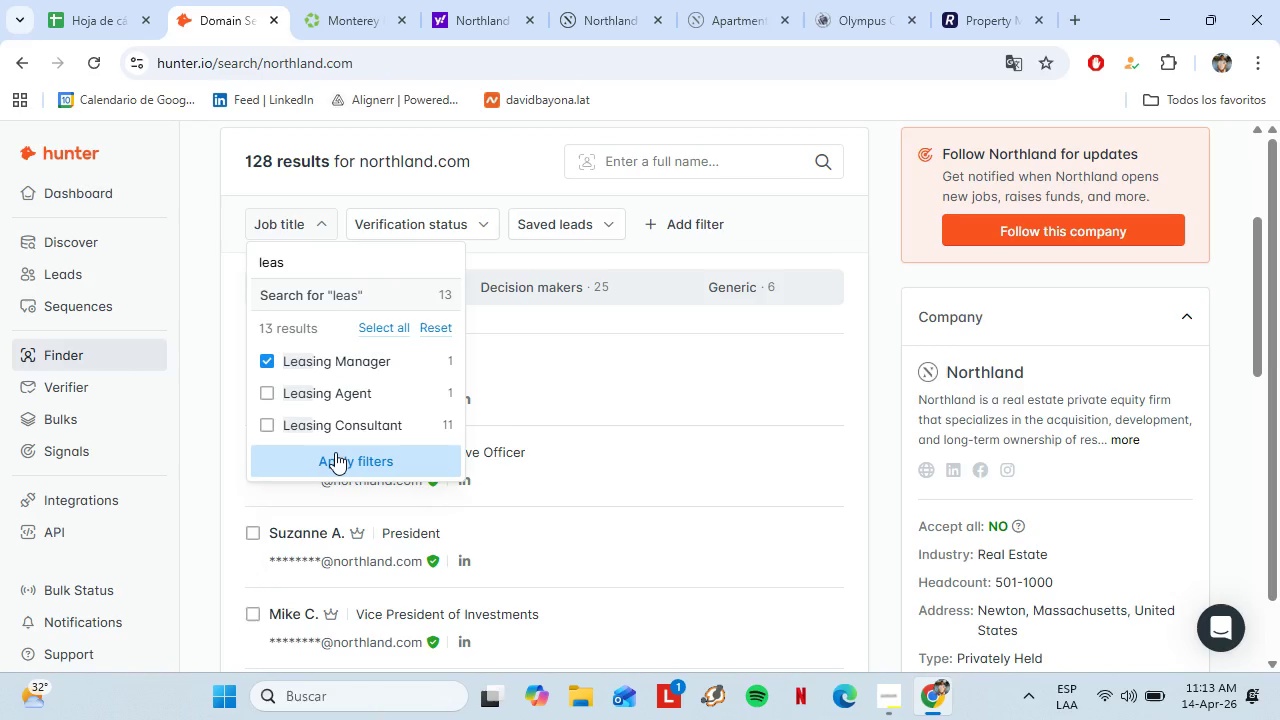 
left_click([335, 452])
 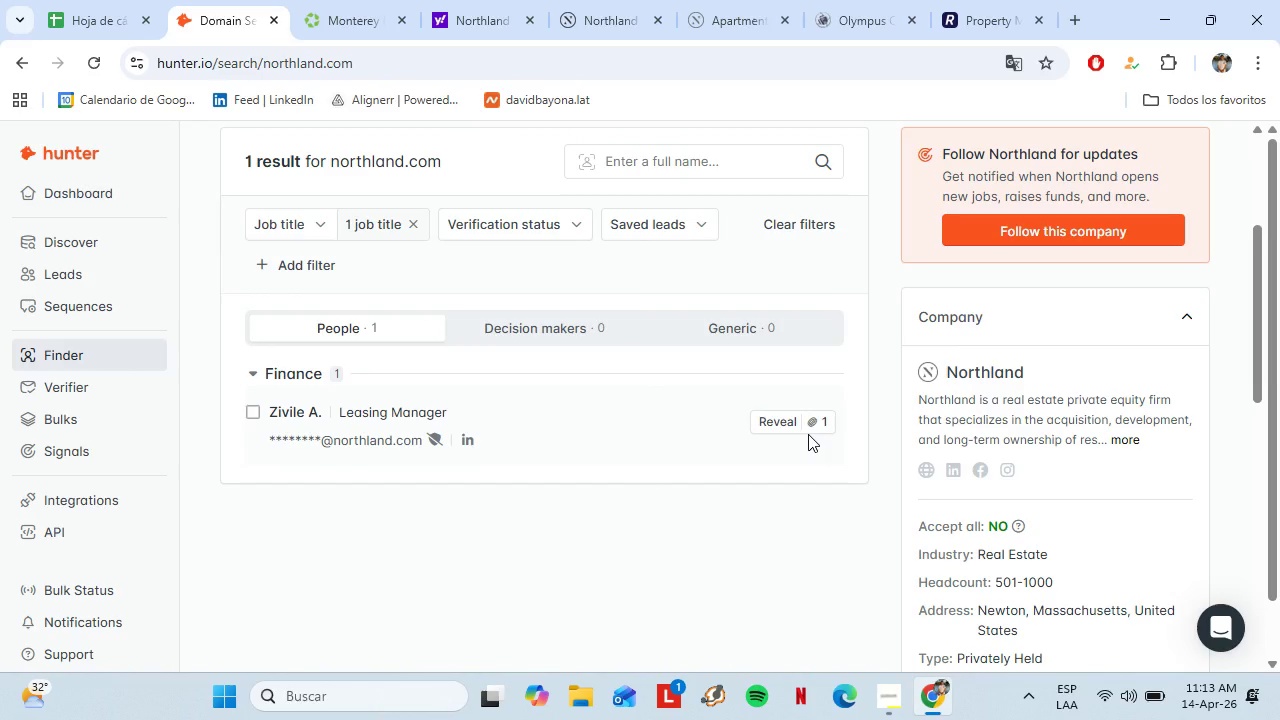 
left_click([1017, 0])
 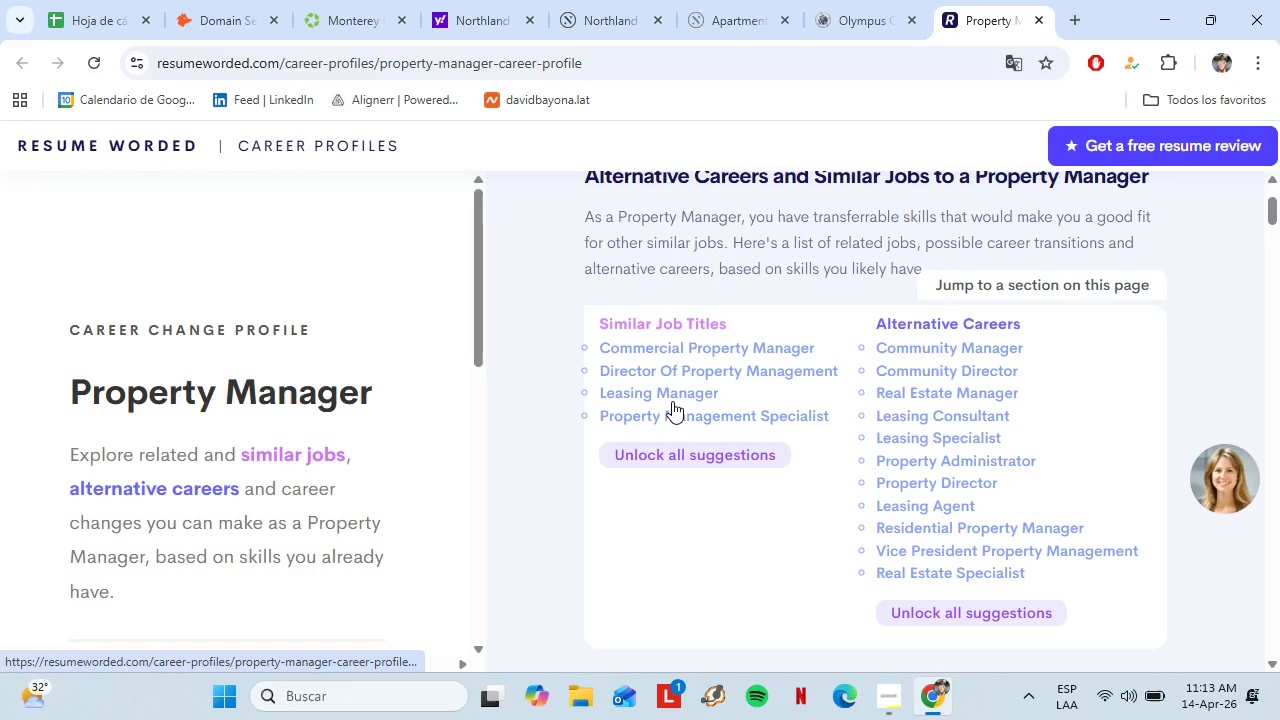 
mouse_move([892, 672])
 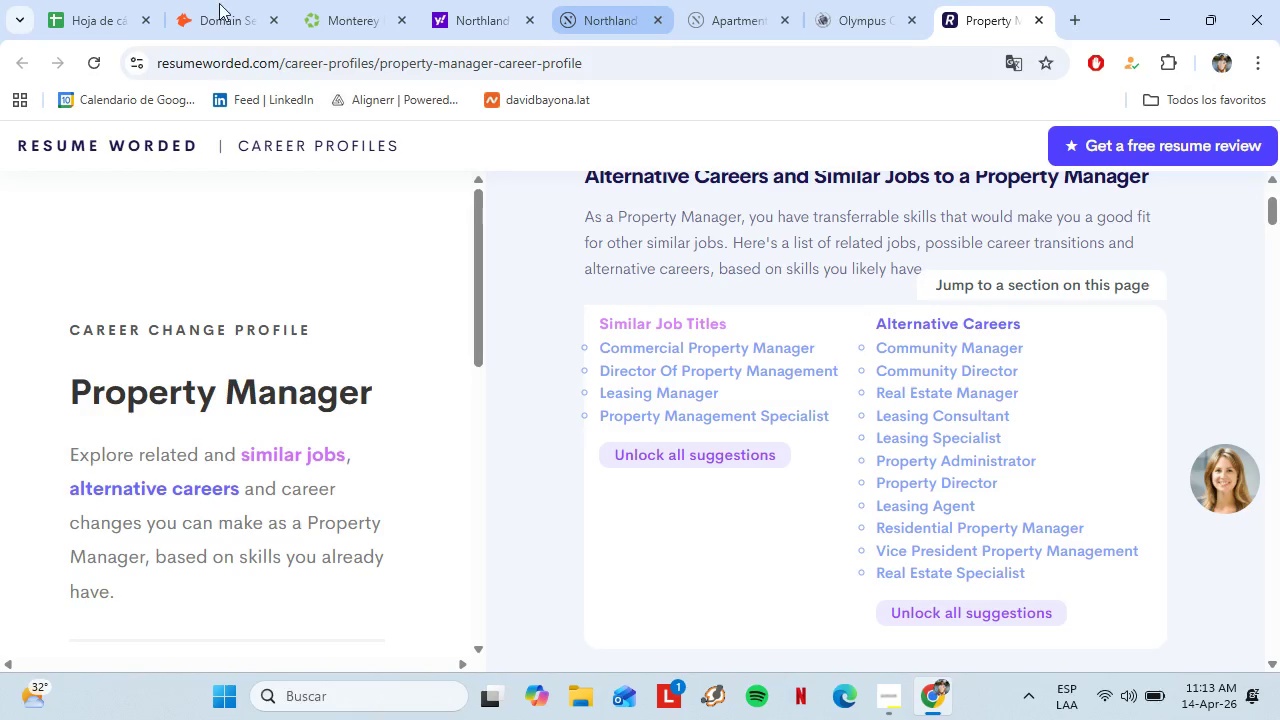 
left_click([98, 0])
 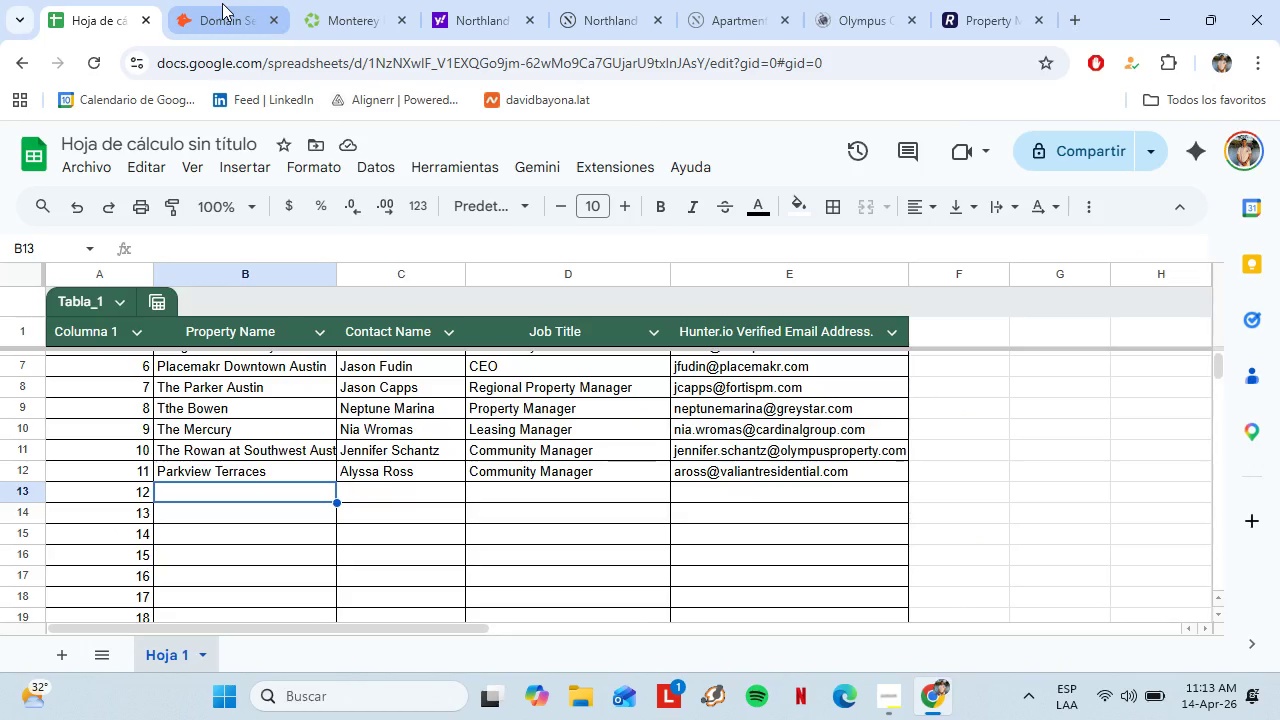 
left_click([222, 3])
 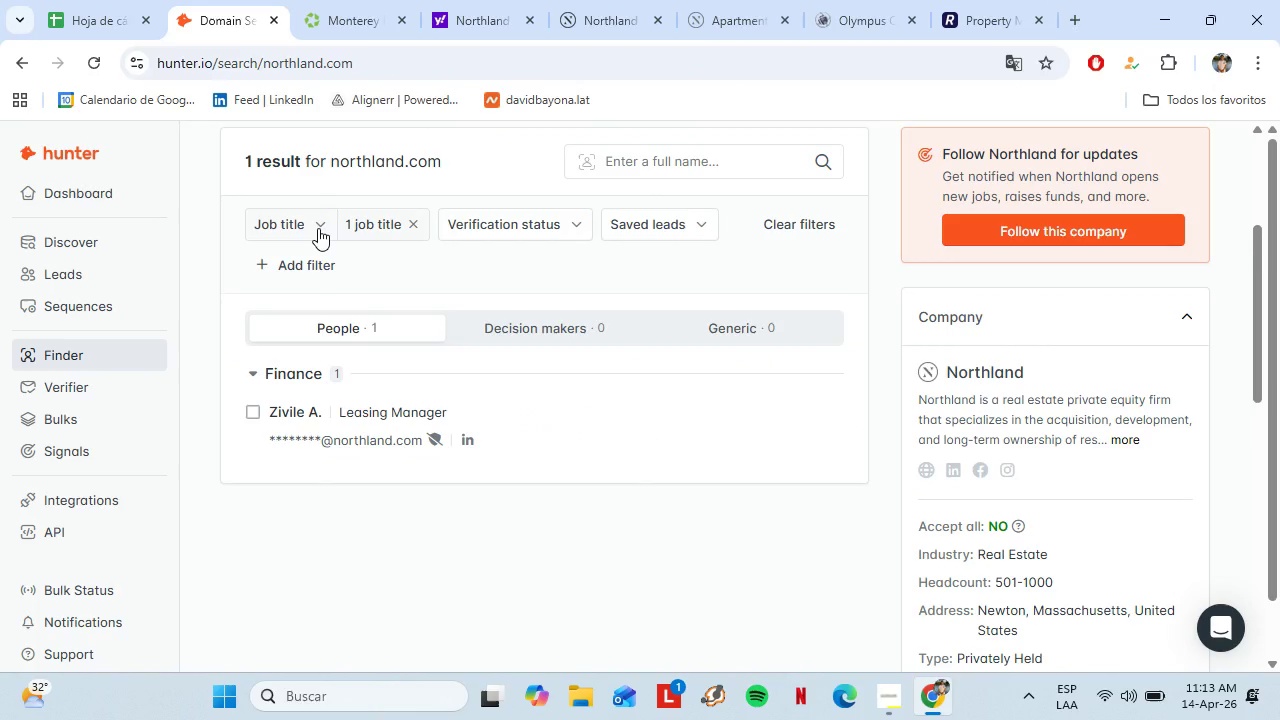 
left_click([318, 228])
 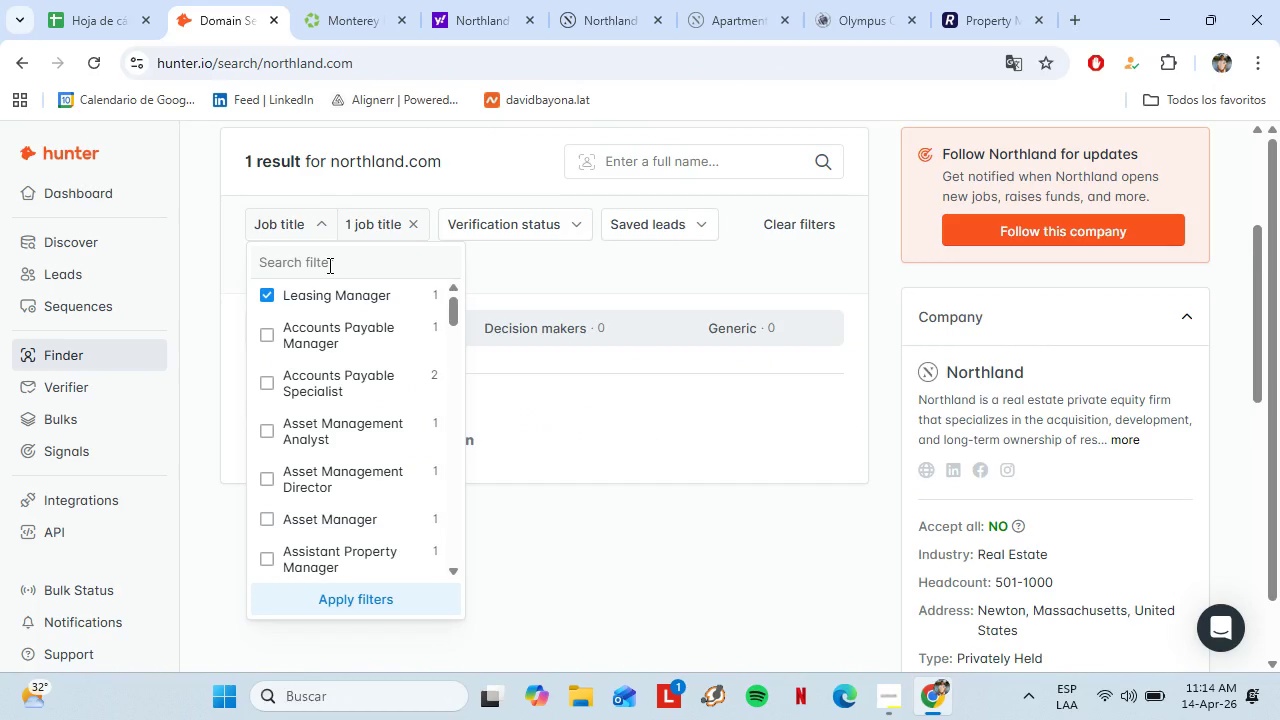 
left_click([328, 265])
 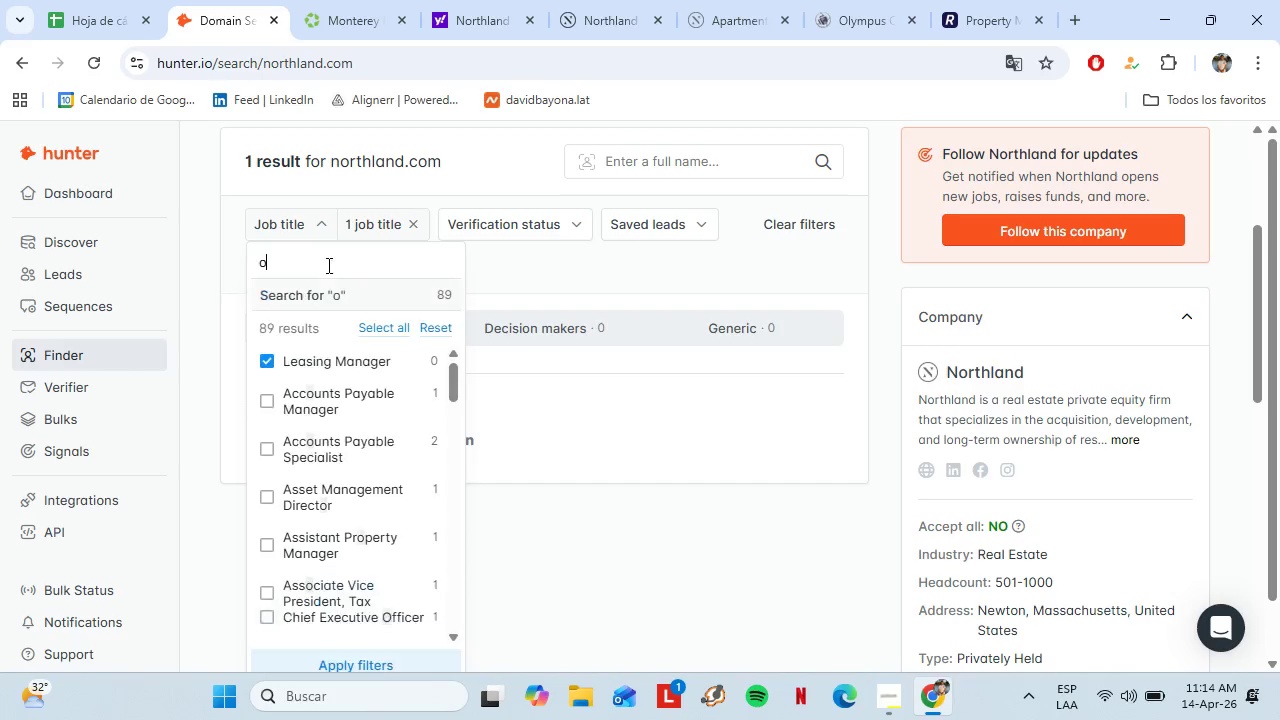 
type(o)
key(Backspace)
type(prop)
 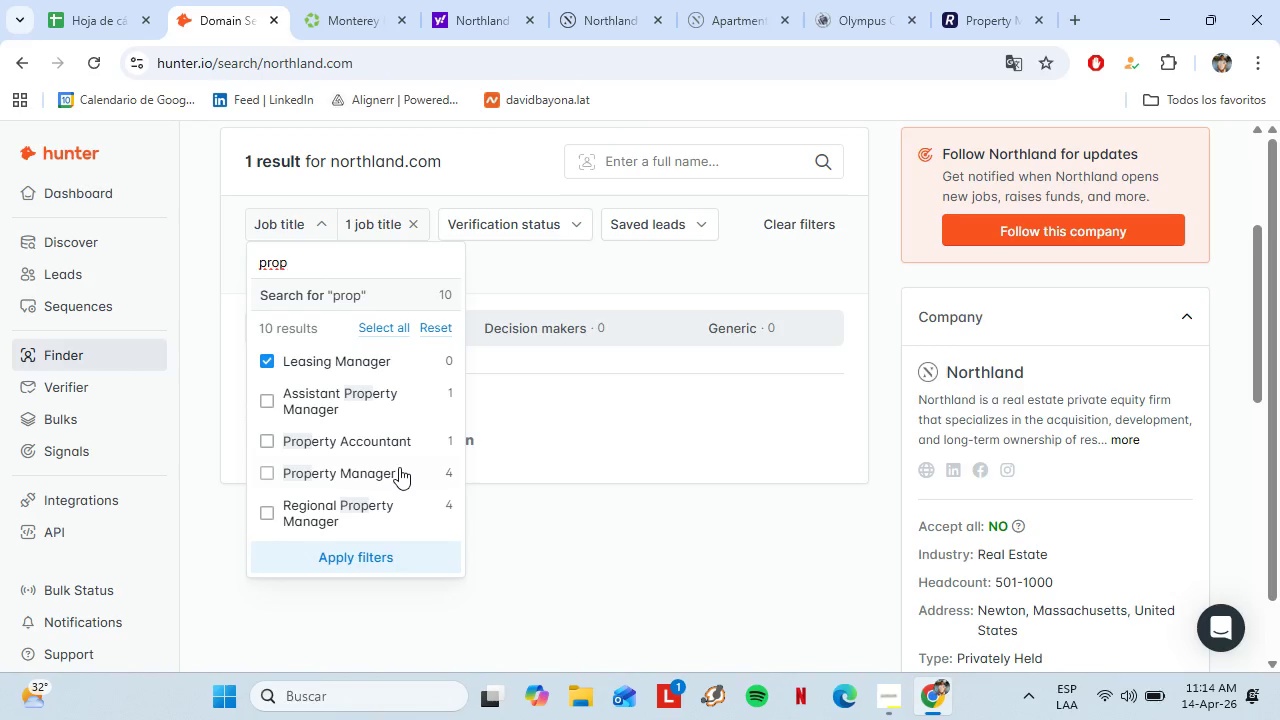 
left_click([298, 467])
 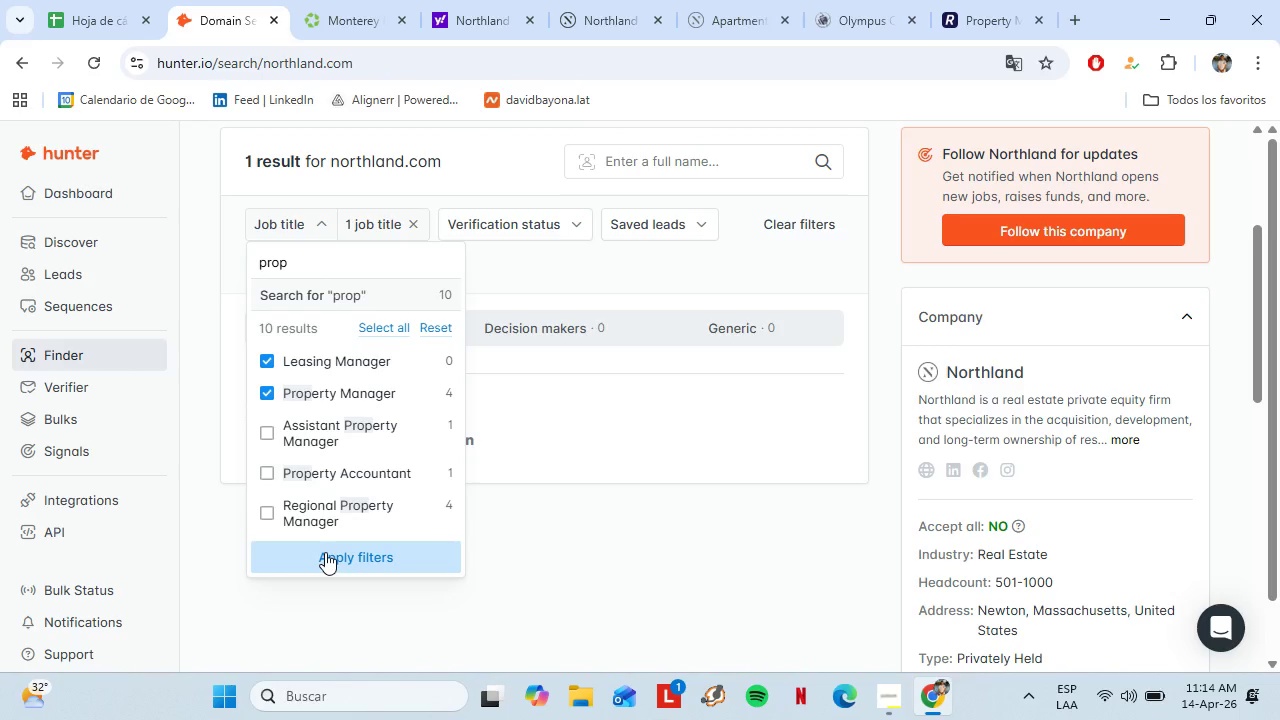 
left_click([325, 552])
 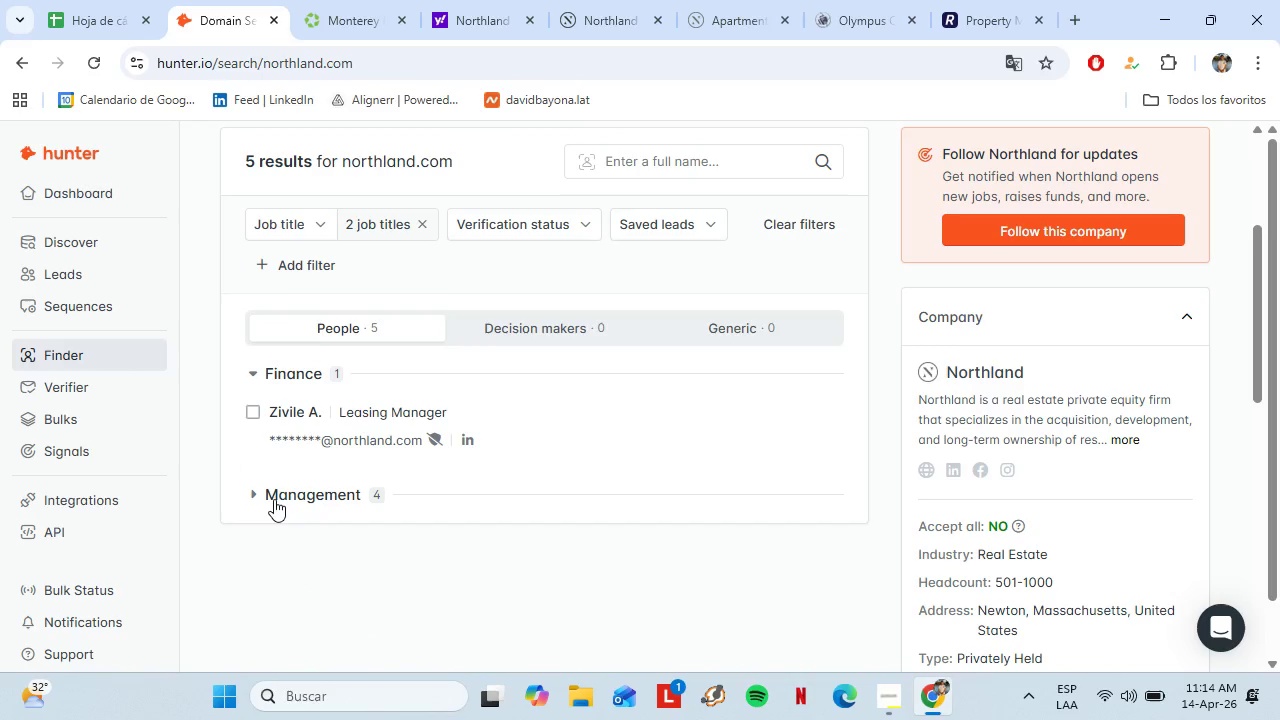 
left_click([274, 498])
 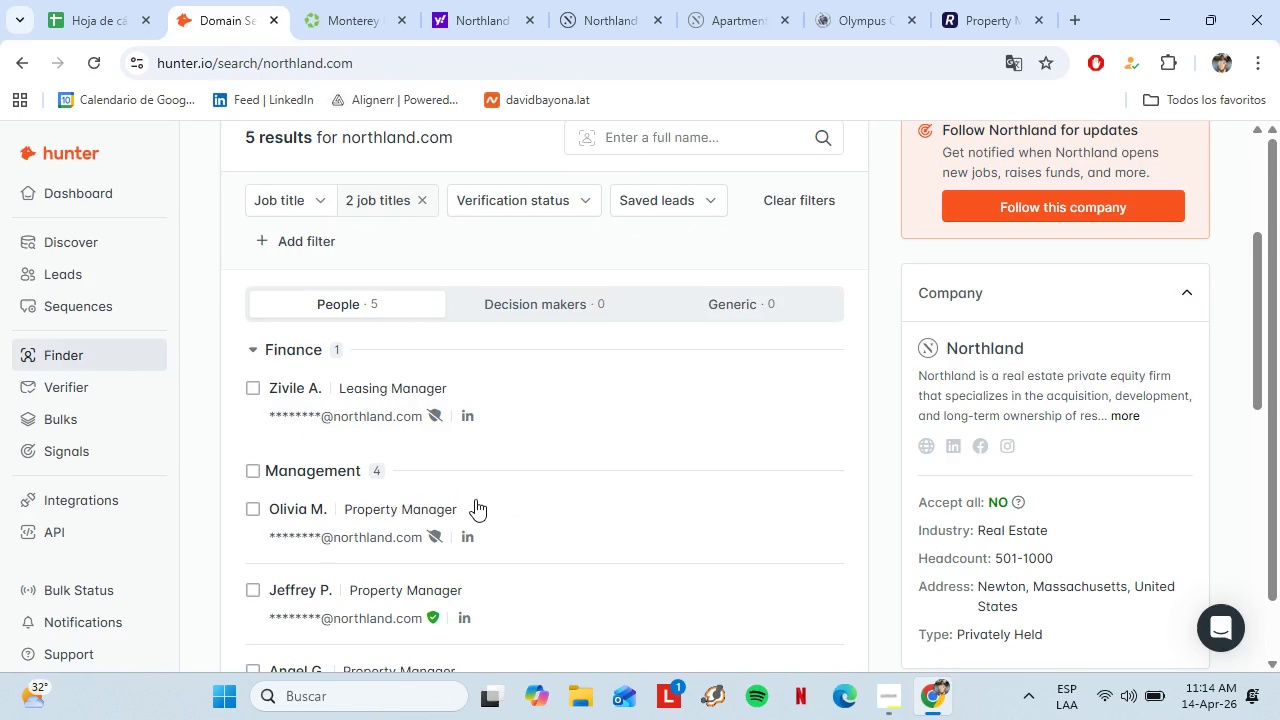 
scroll: coordinate [475, 498], scroll_direction: down, amount: 3.0
 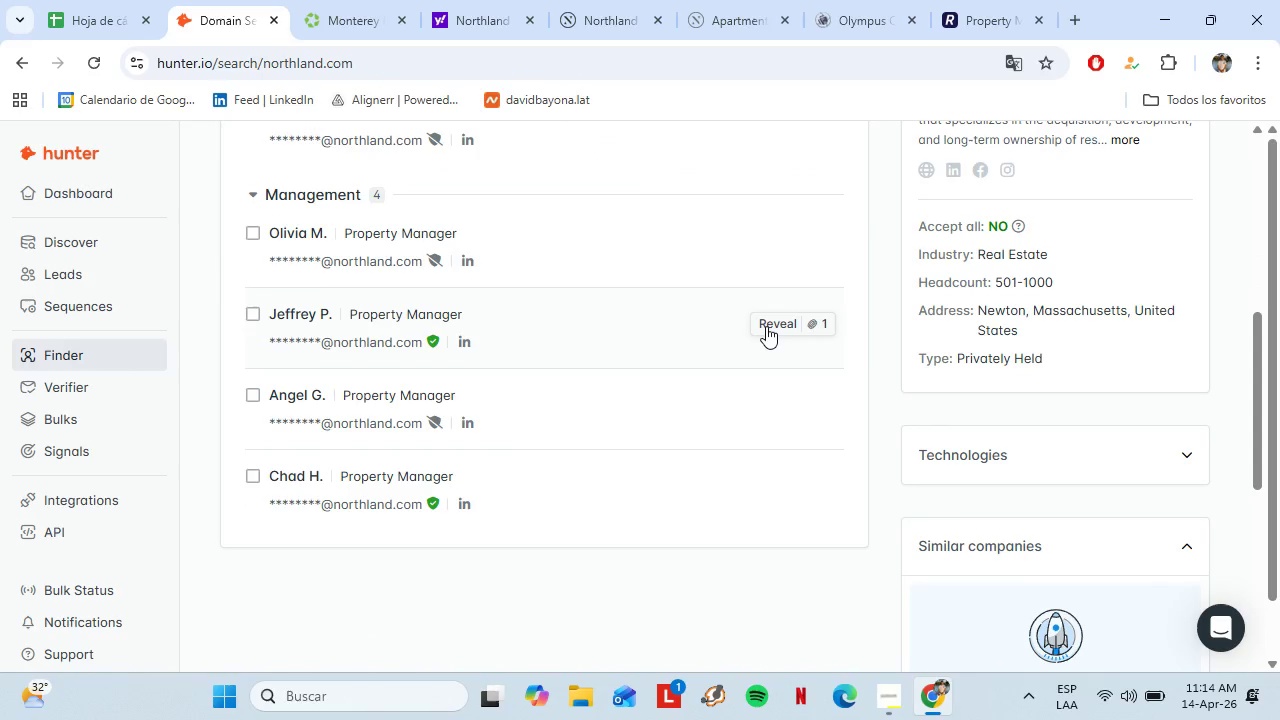 
left_click([766, 326])
 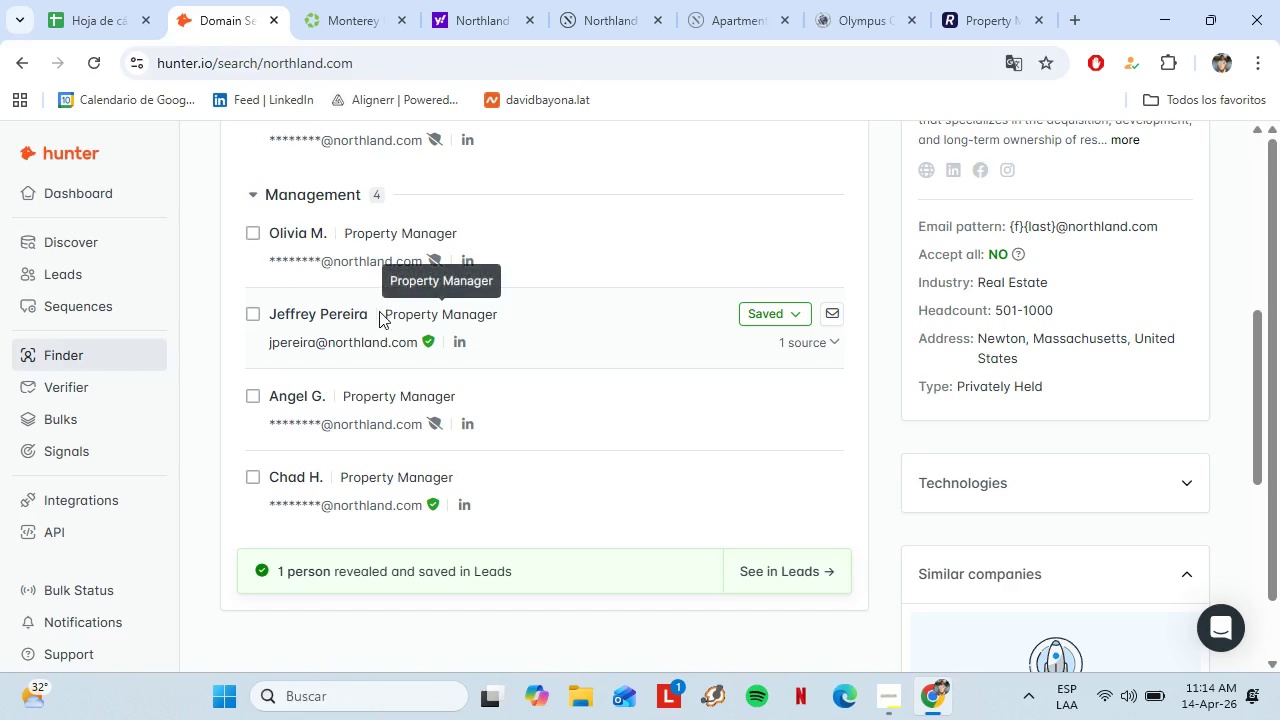 
left_click_drag(start_coordinate=[367, 312], to_coordinate=[269, 311])
 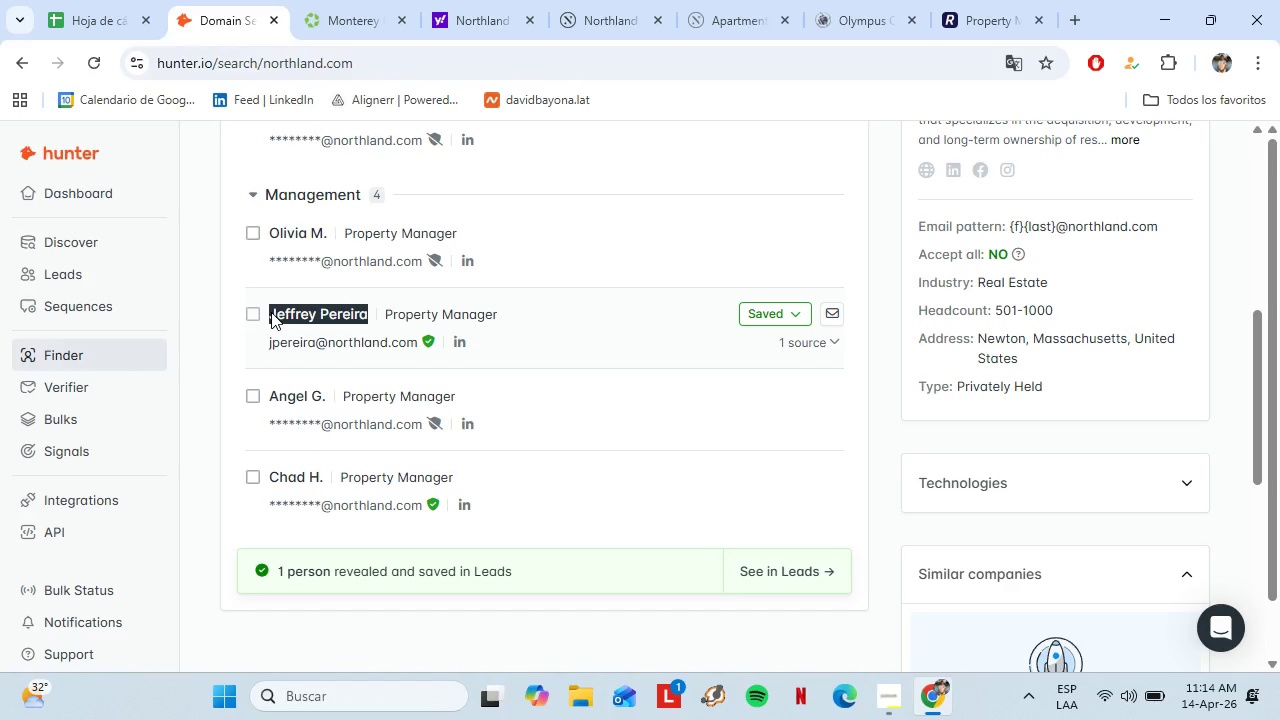 
key(Control+C)
 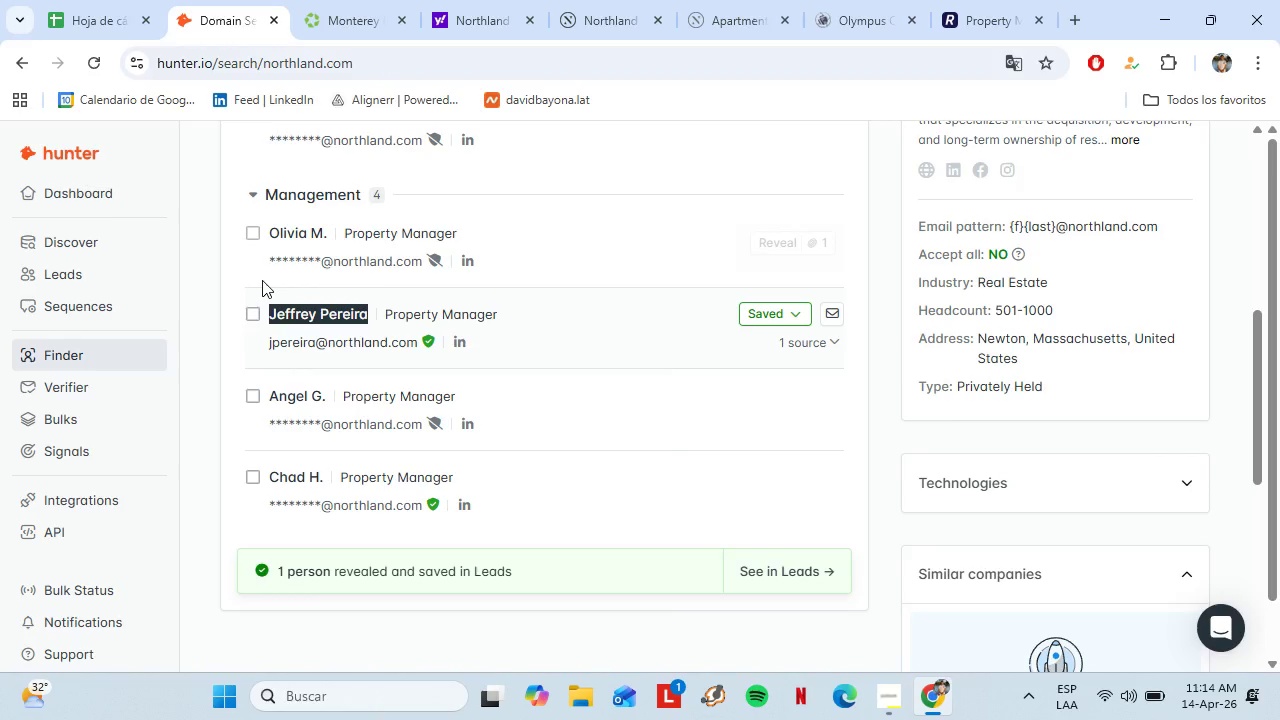 
left_click([68, 0])
 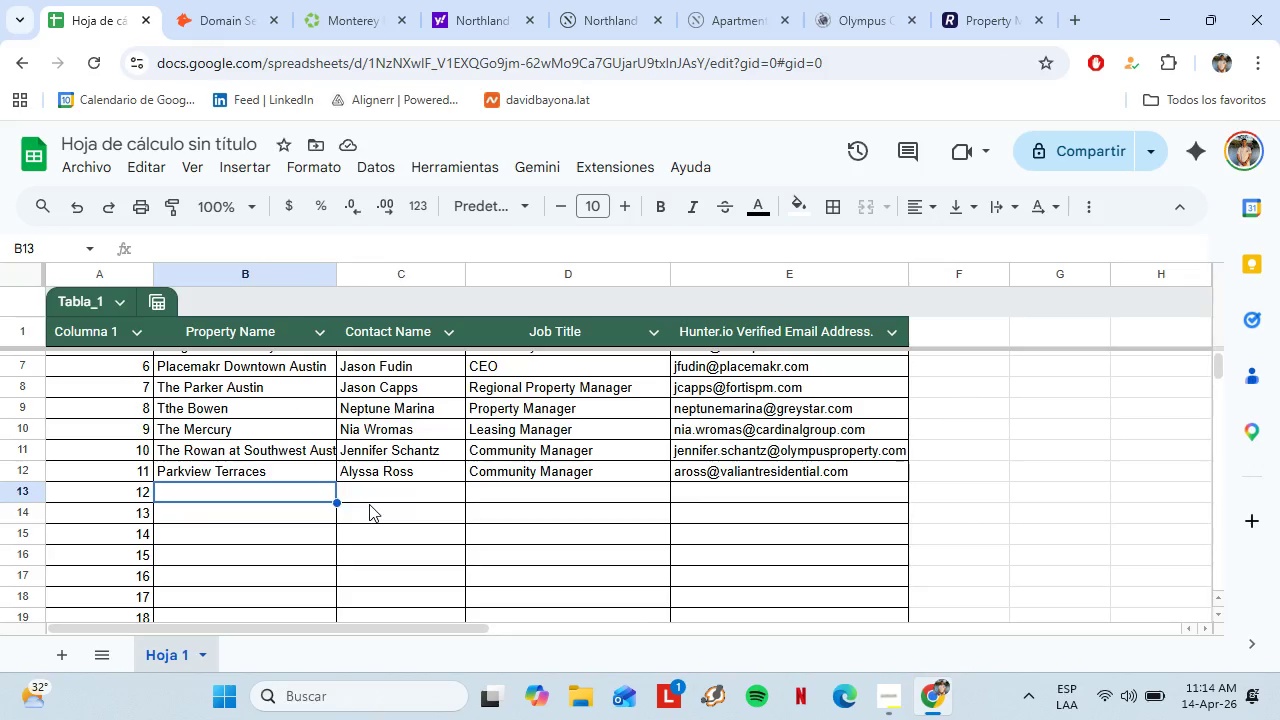 
left_click([369, 504])
 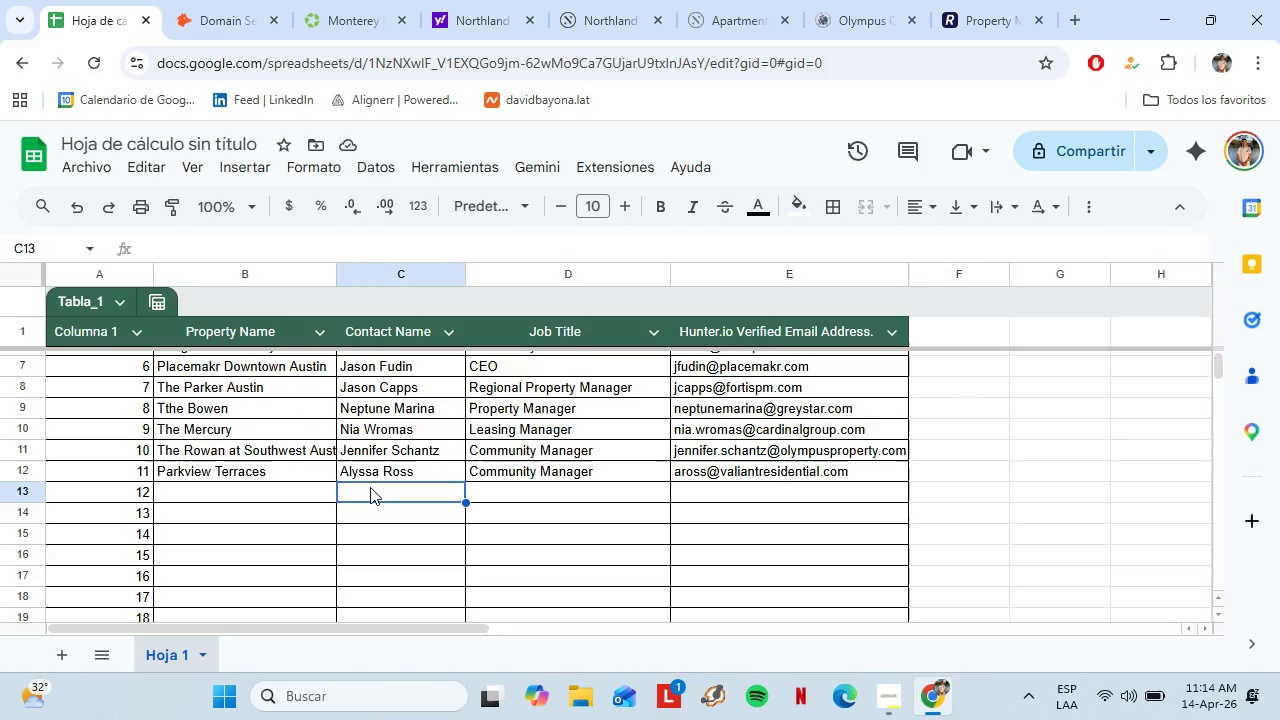 
left_click([370, 487])
 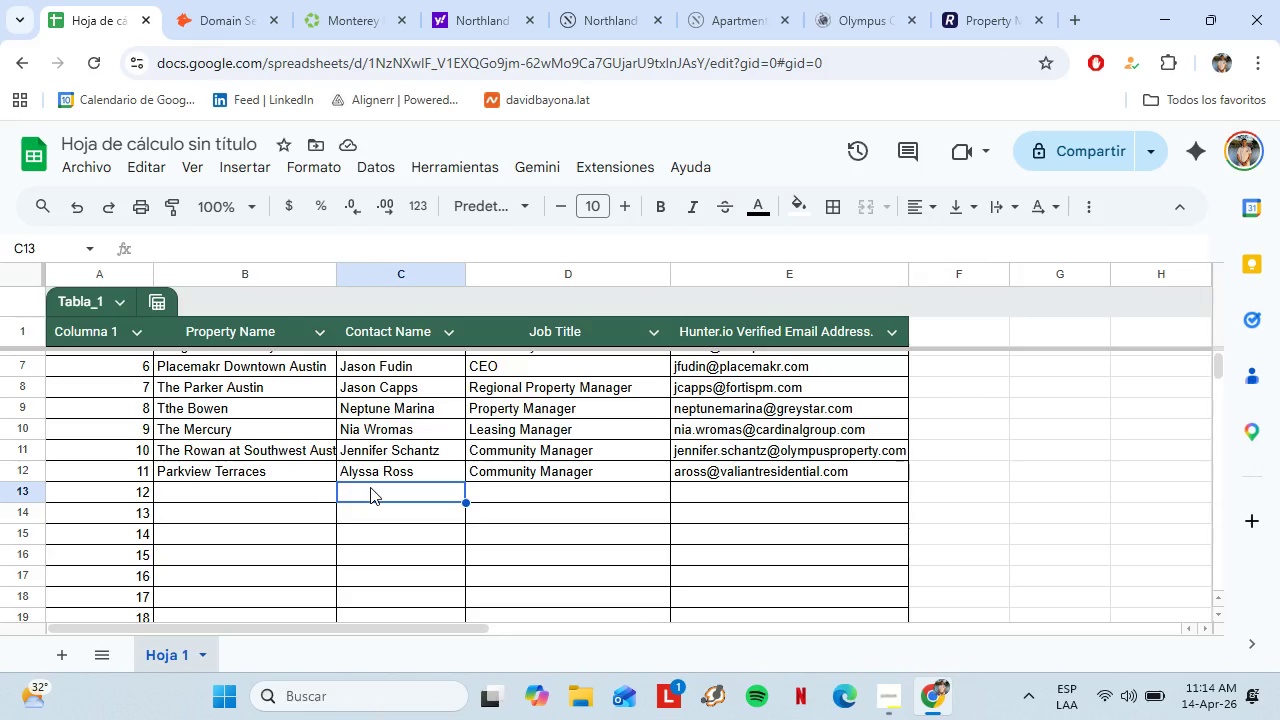 
key(Control+Shift+V)
 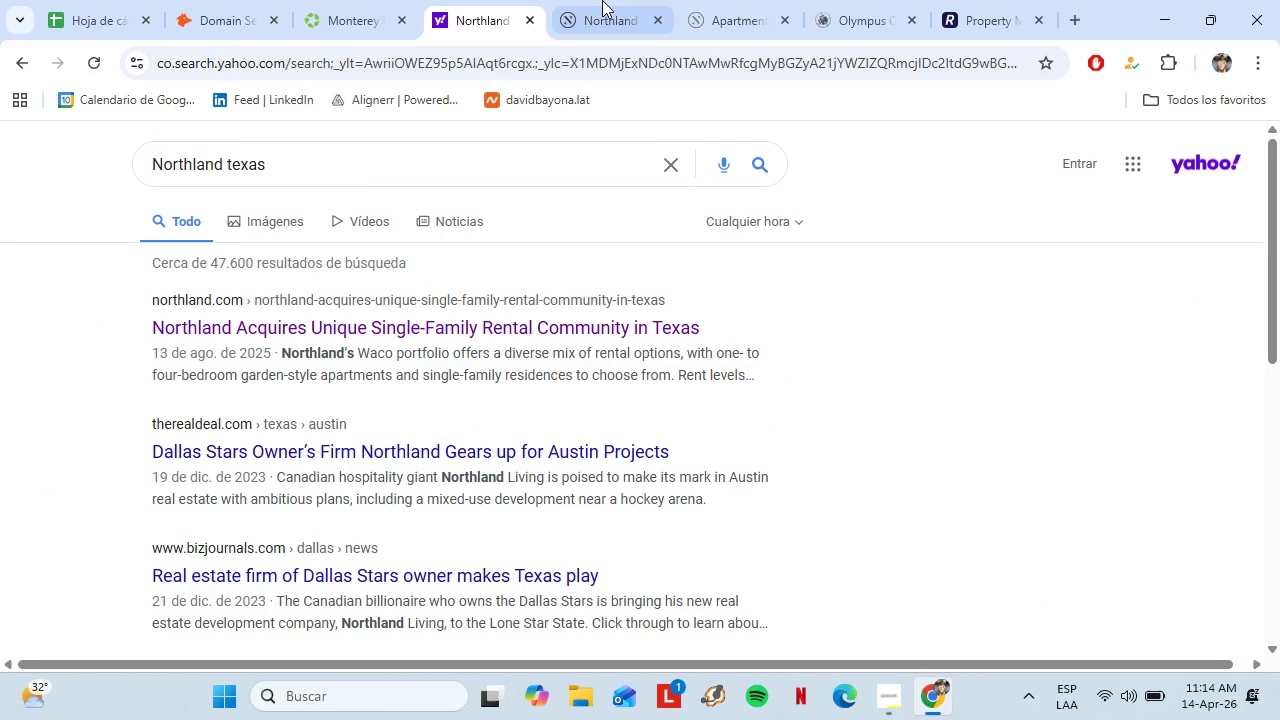 
double_click([602, 0])
 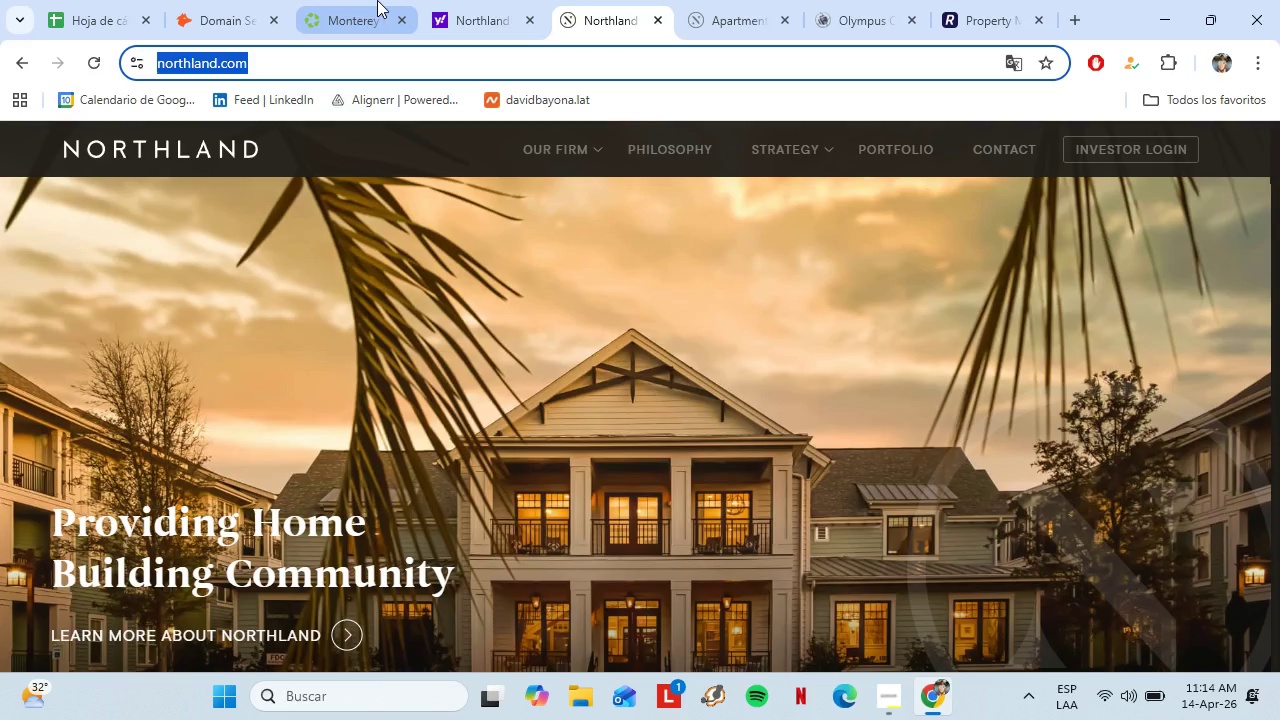 
left_click([377, 0])
 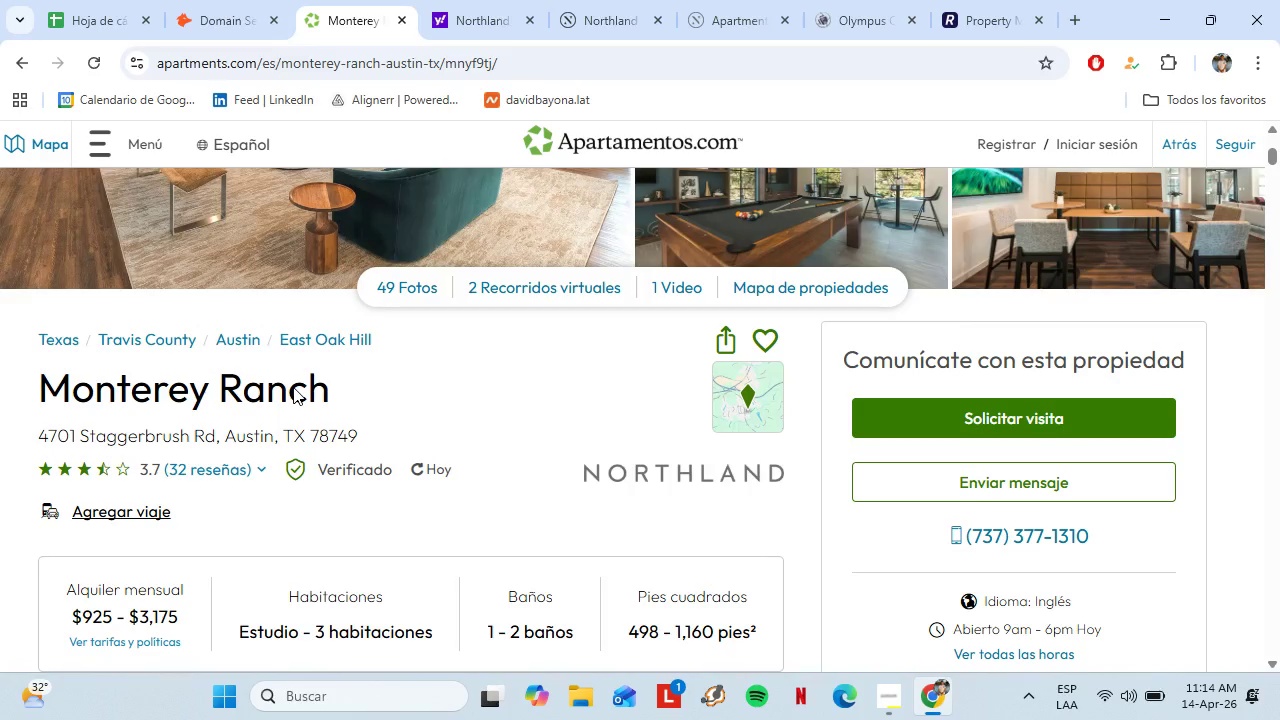 
left_click_drag(start_coordinate=[344, 397], to_coordinate=[19, 371])
 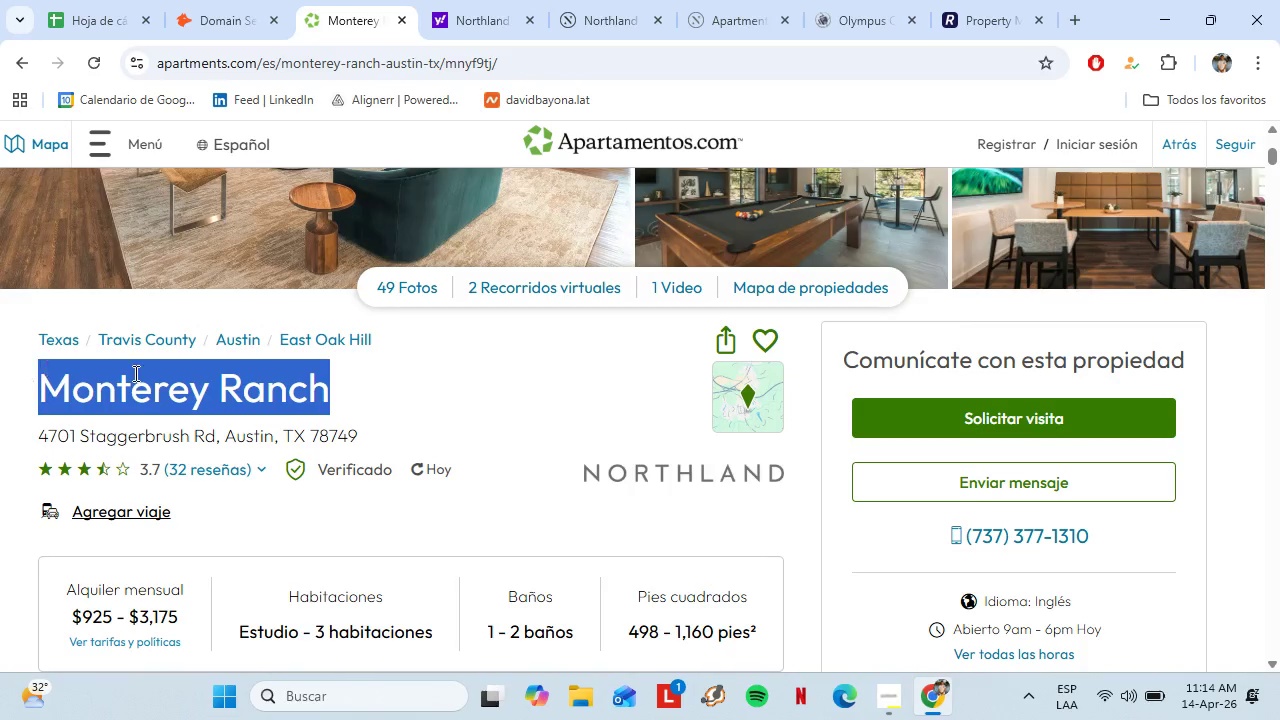 
key(Control+C)
 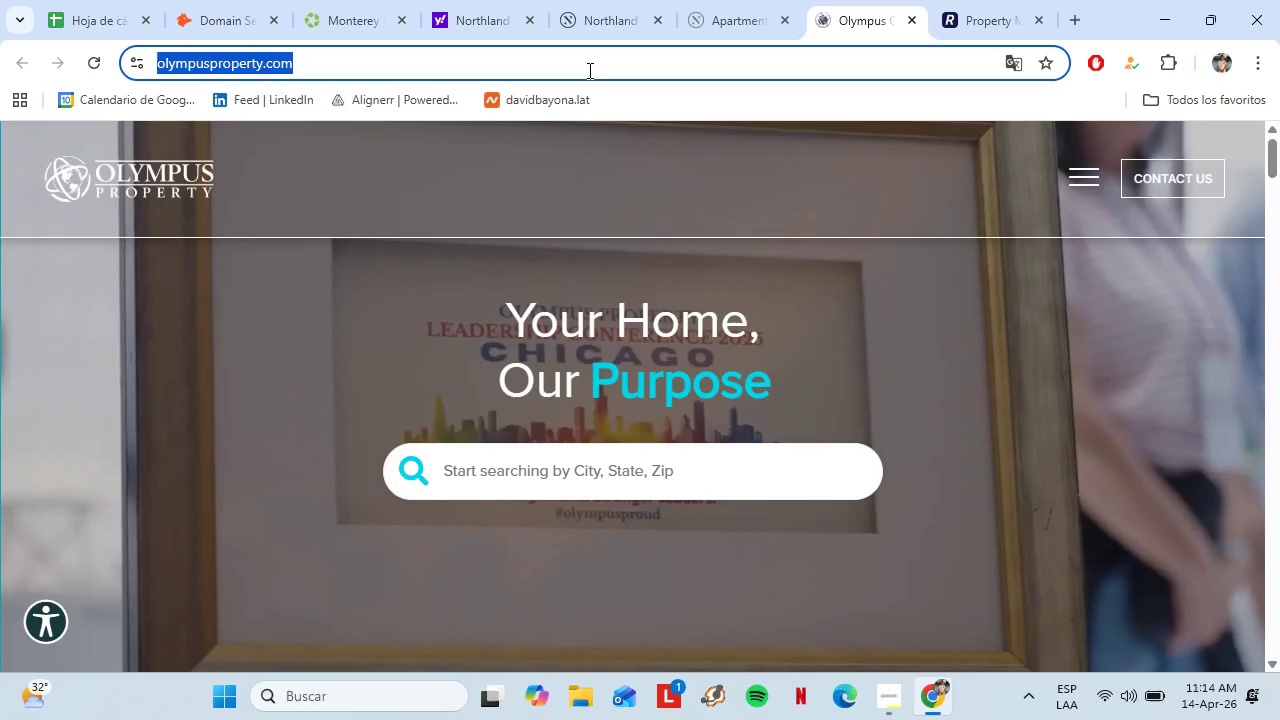 
type(goo)
 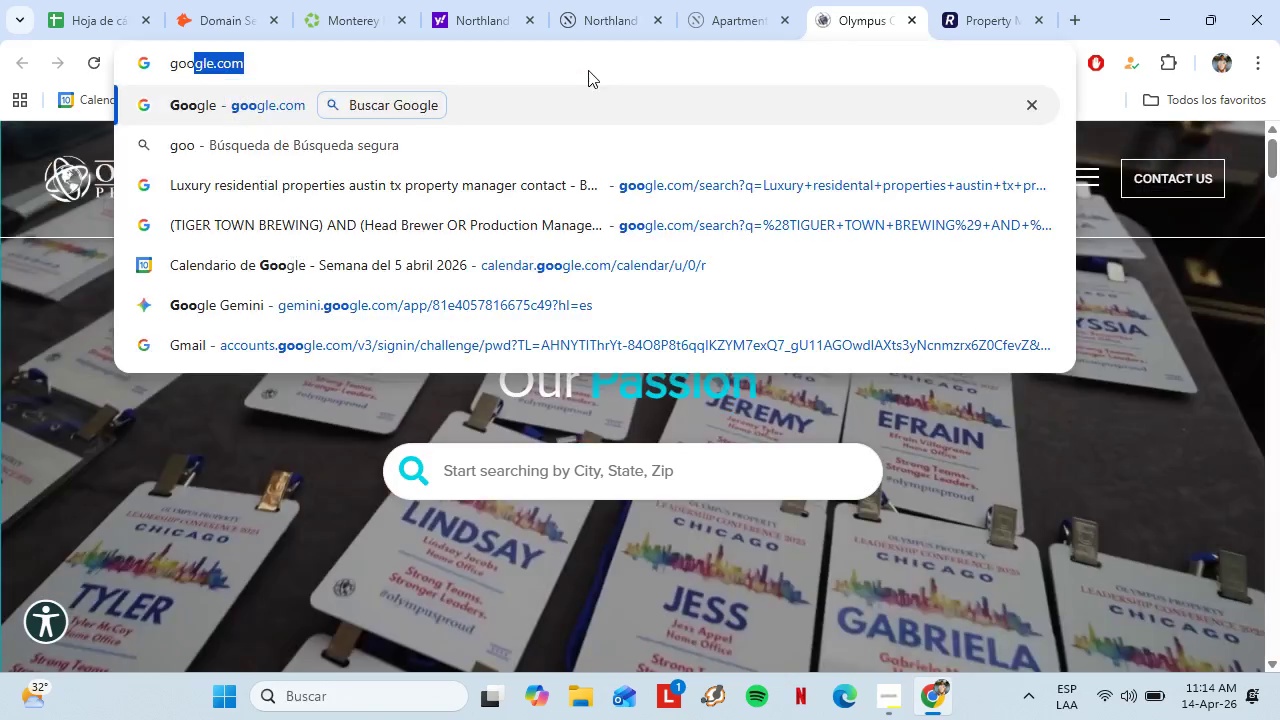 
key(Enter)
 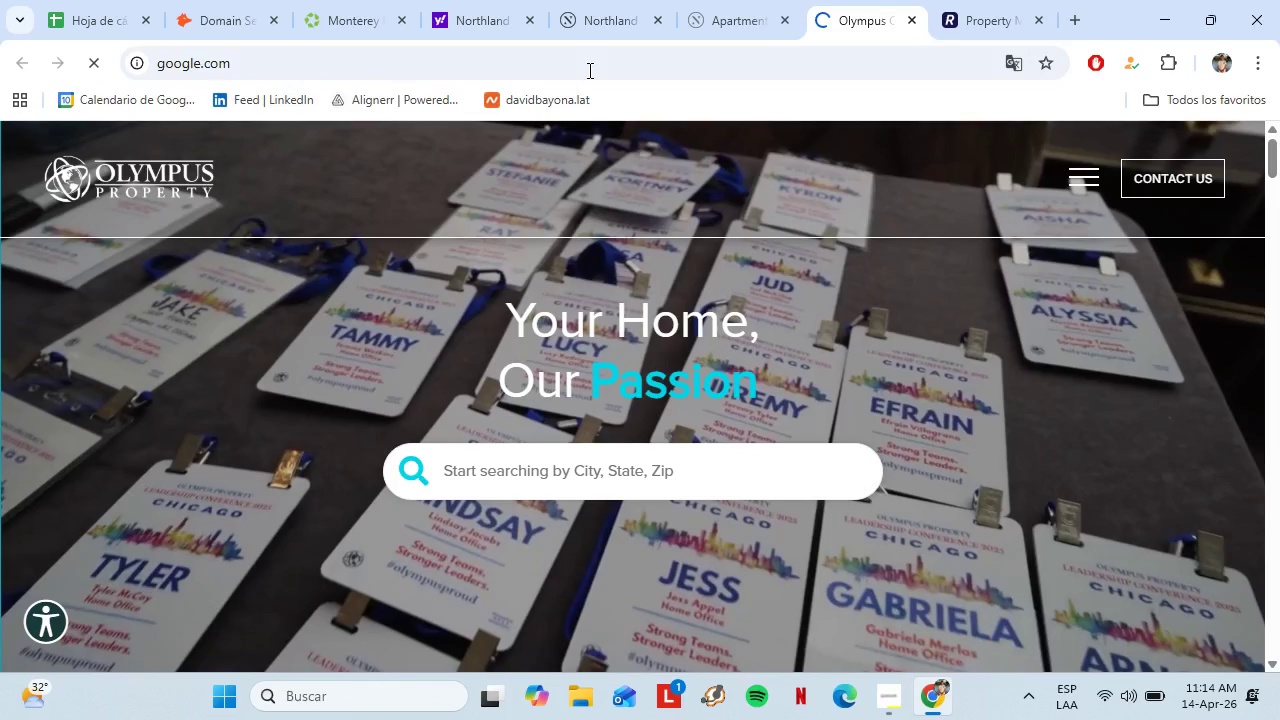 
key(Shift+8)
 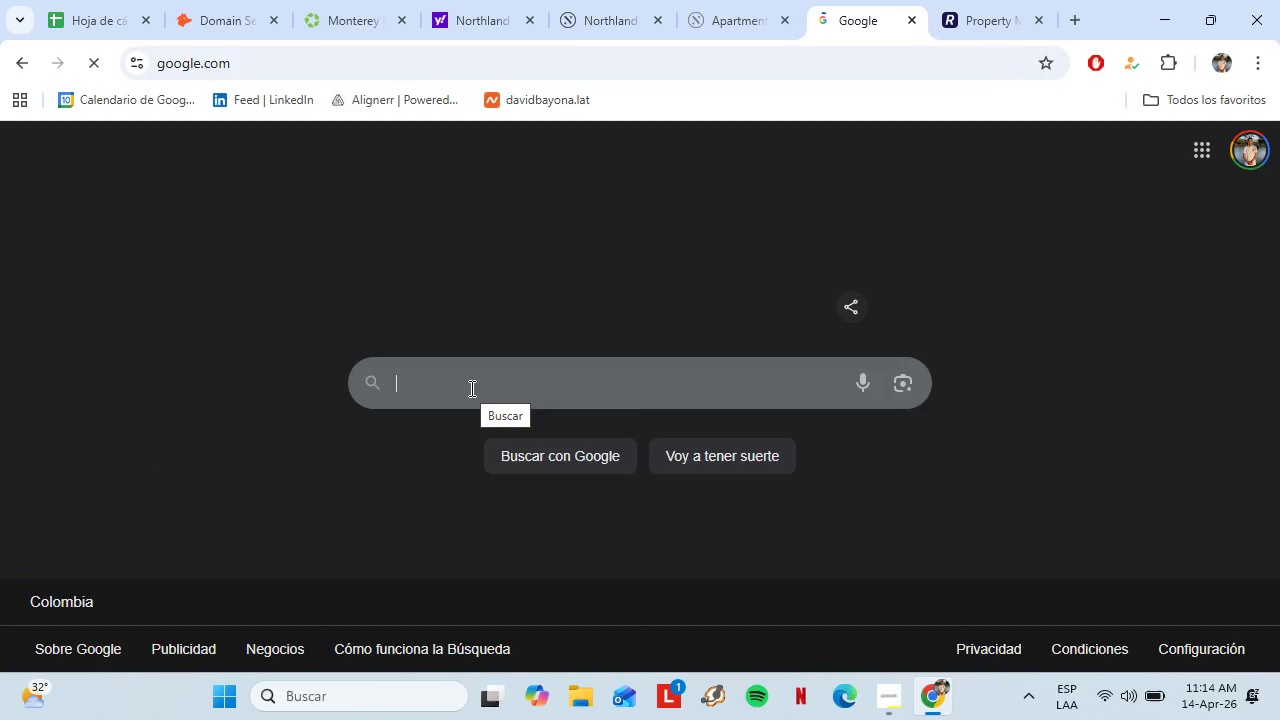 
key(Control+V)
 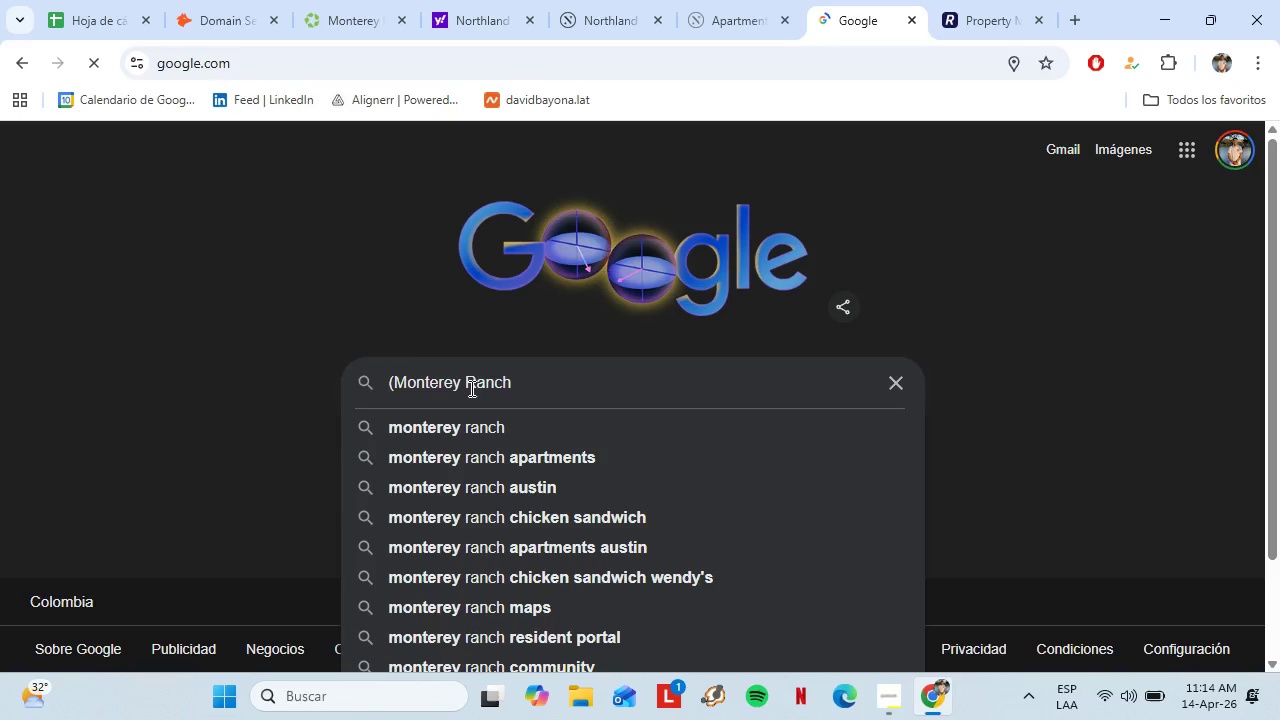 
type(( AND *)
 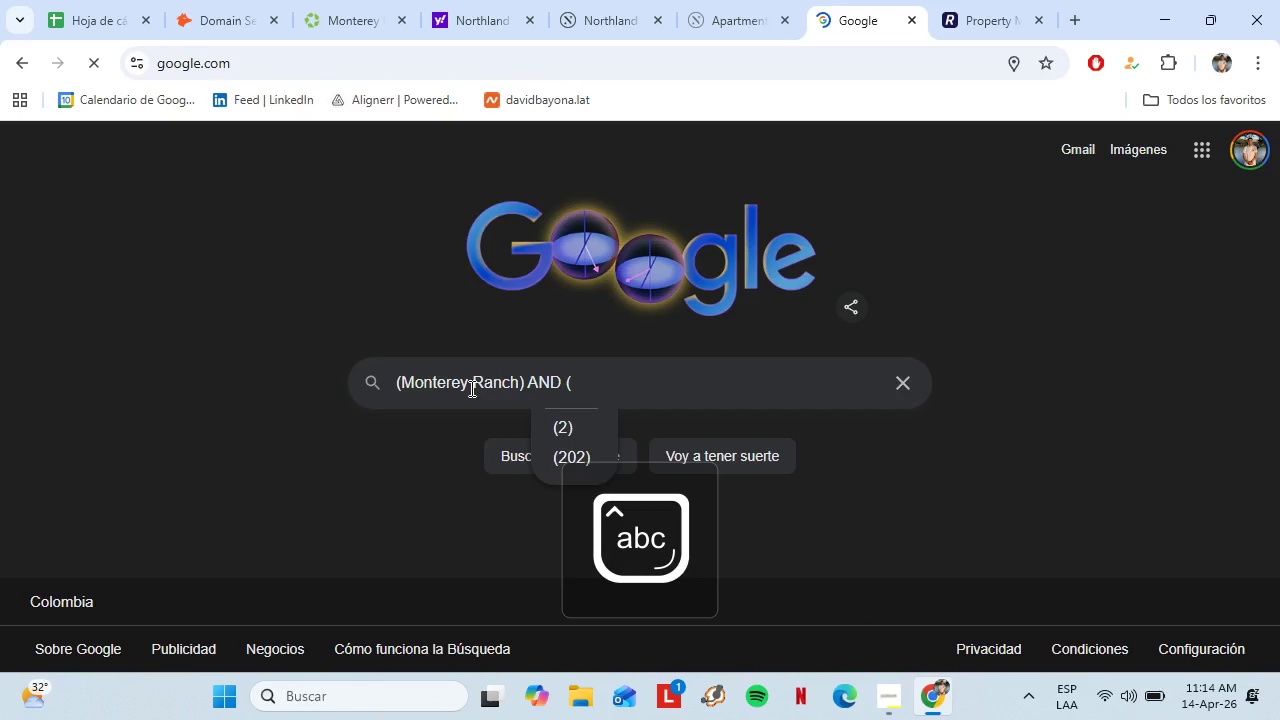 
left_click([871, 692])